 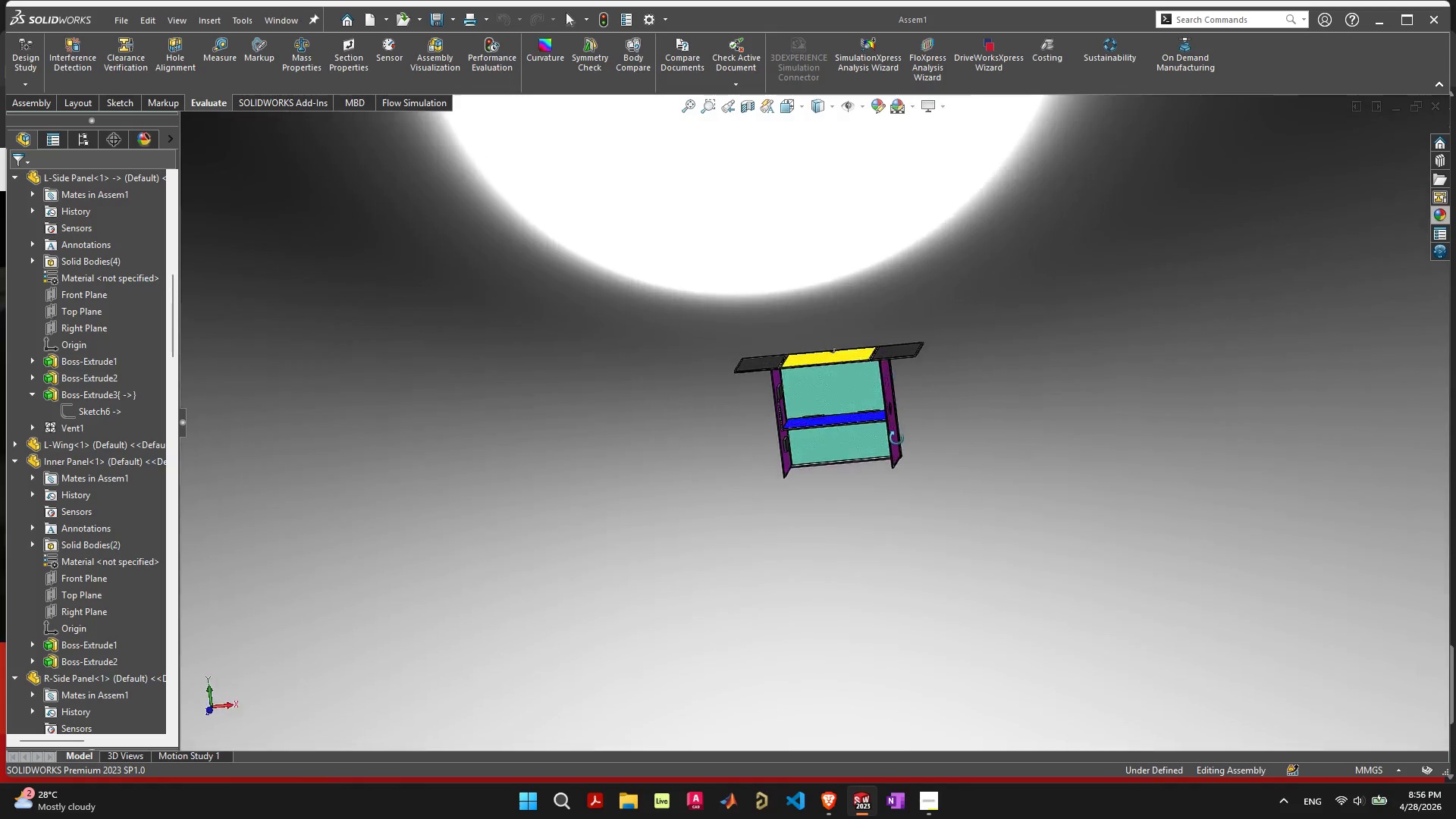 
left_click([891, 105])
 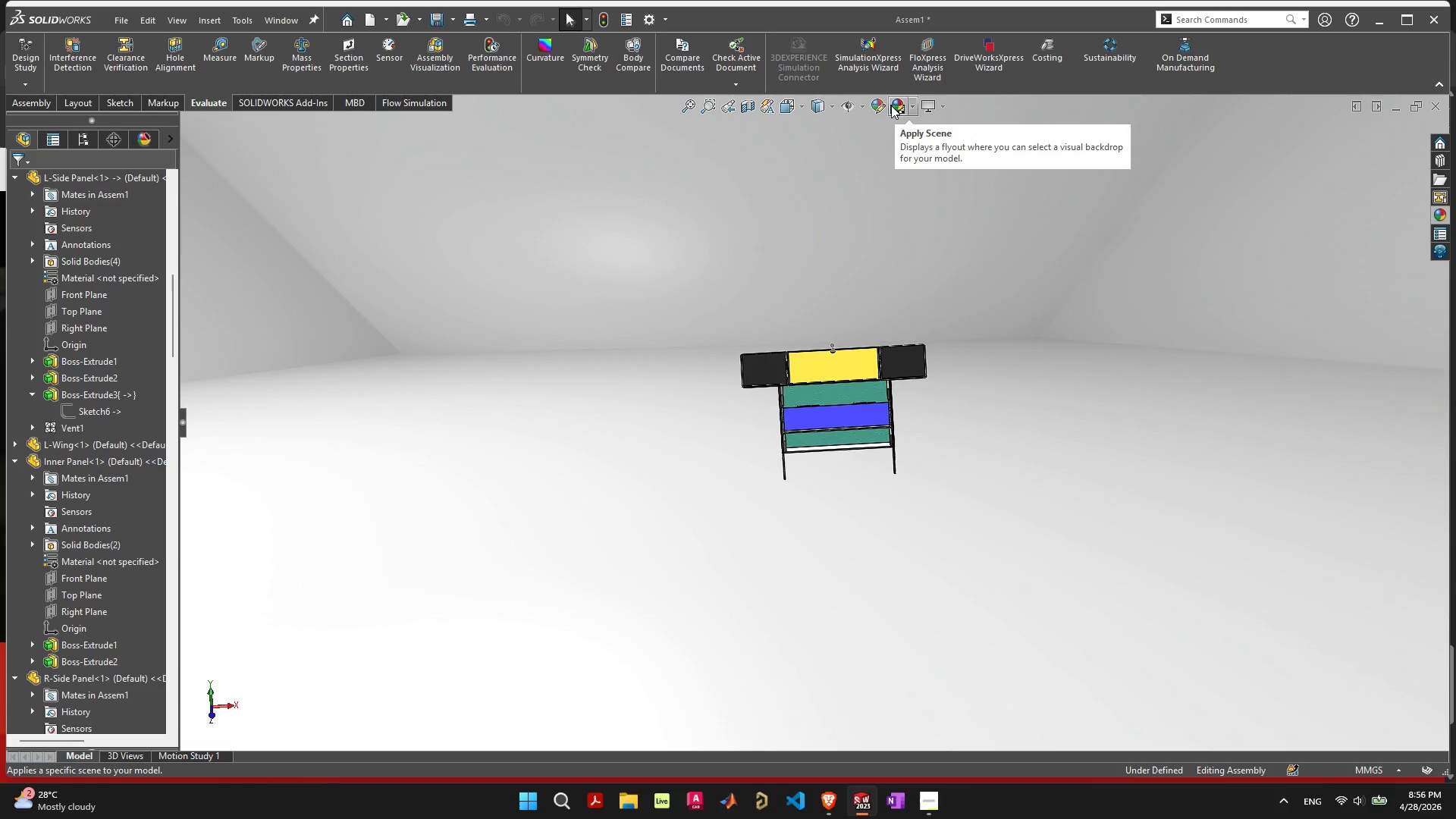 
left_click([891, 105])
 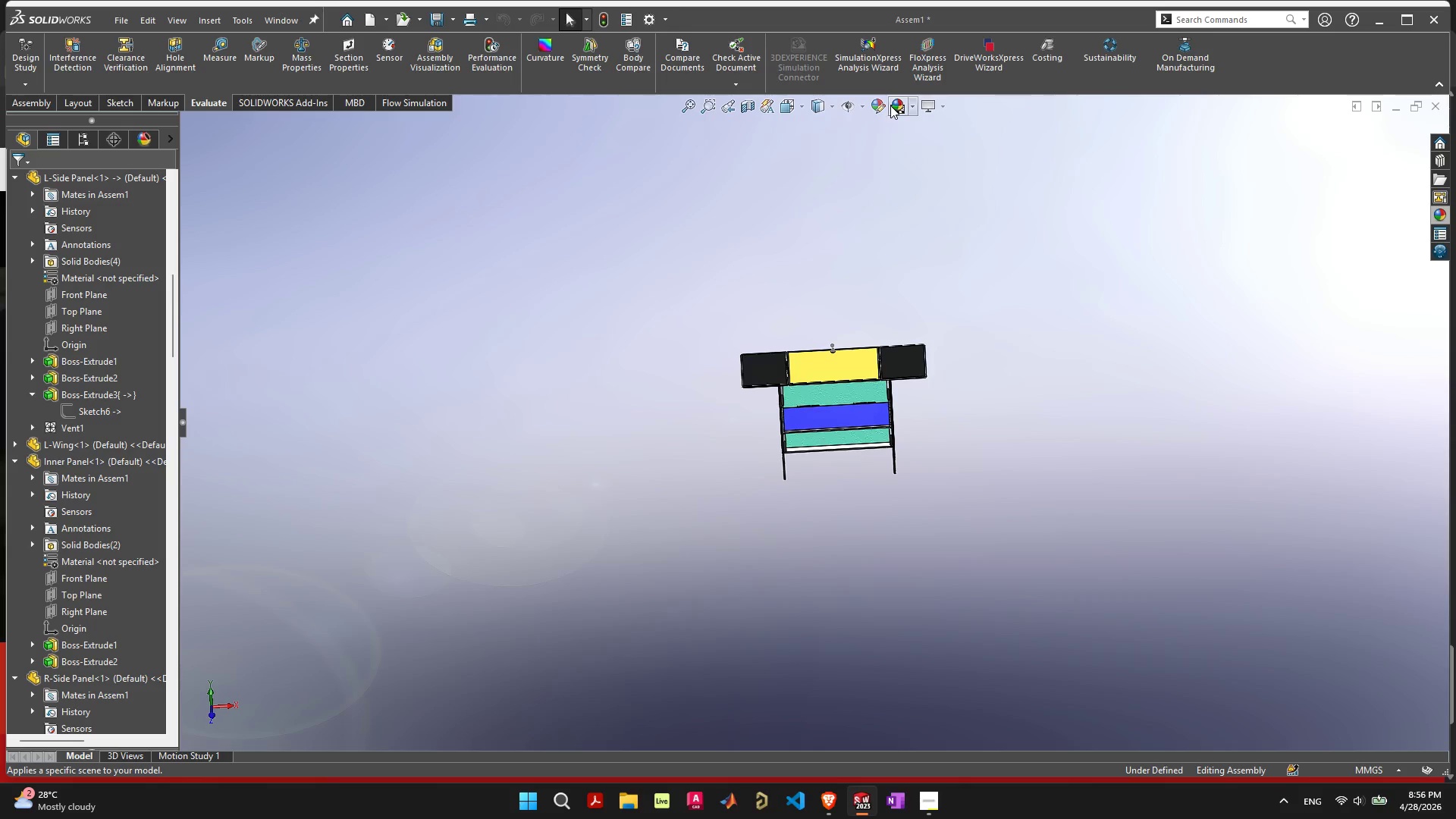 
left_click([890, 105])
 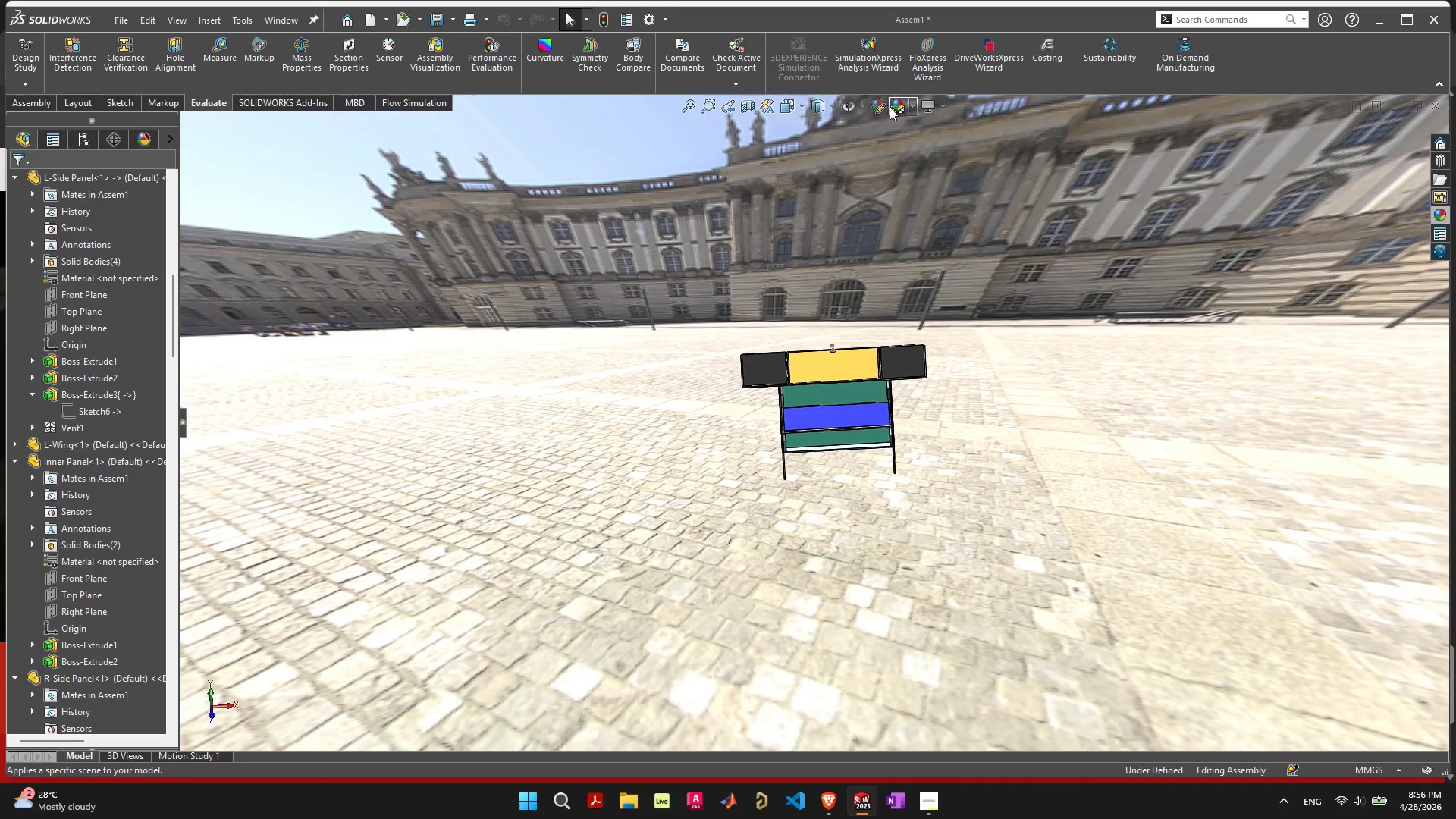 
left_click([890, 107])
 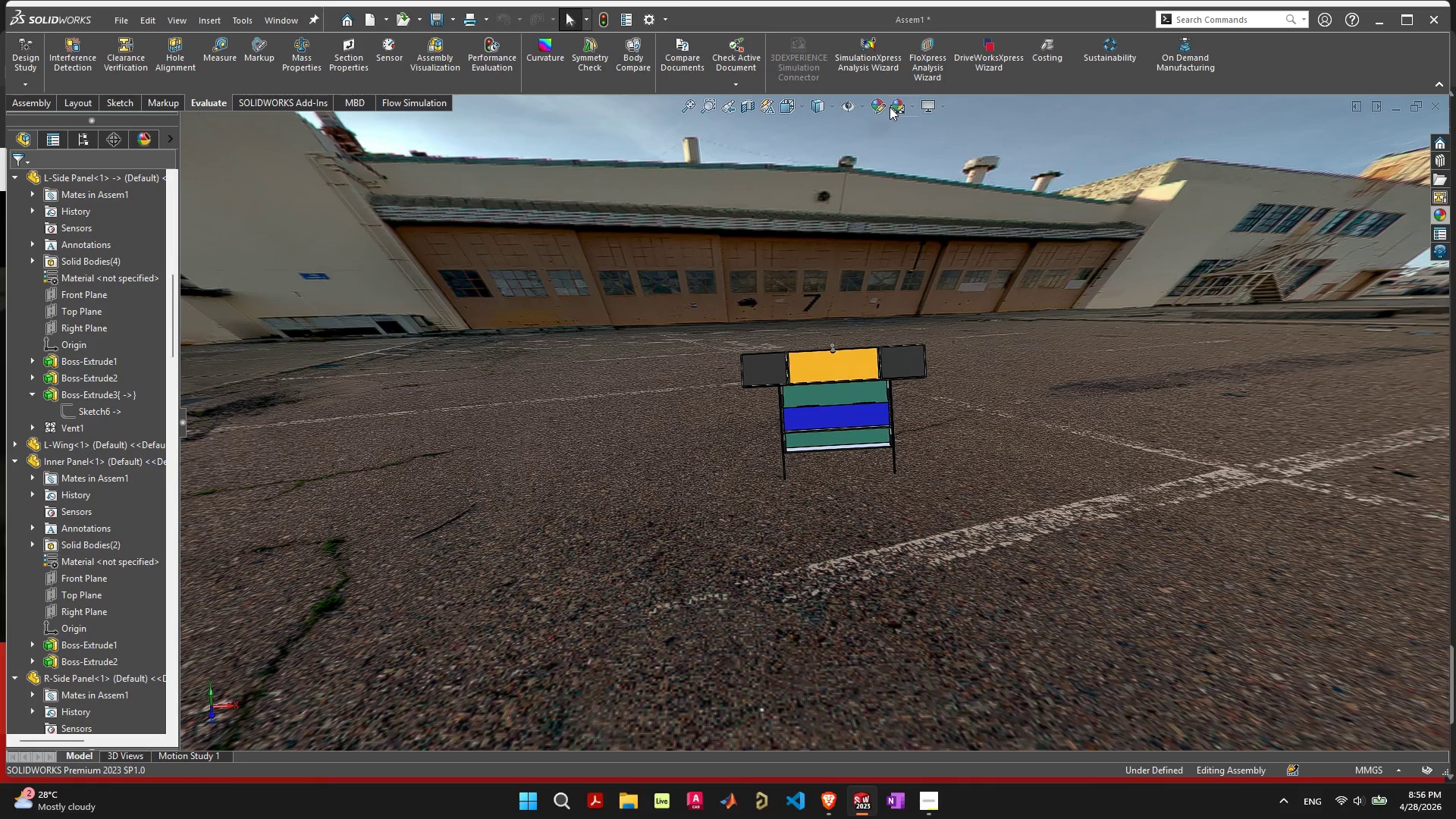 
left_click([890, 107])
 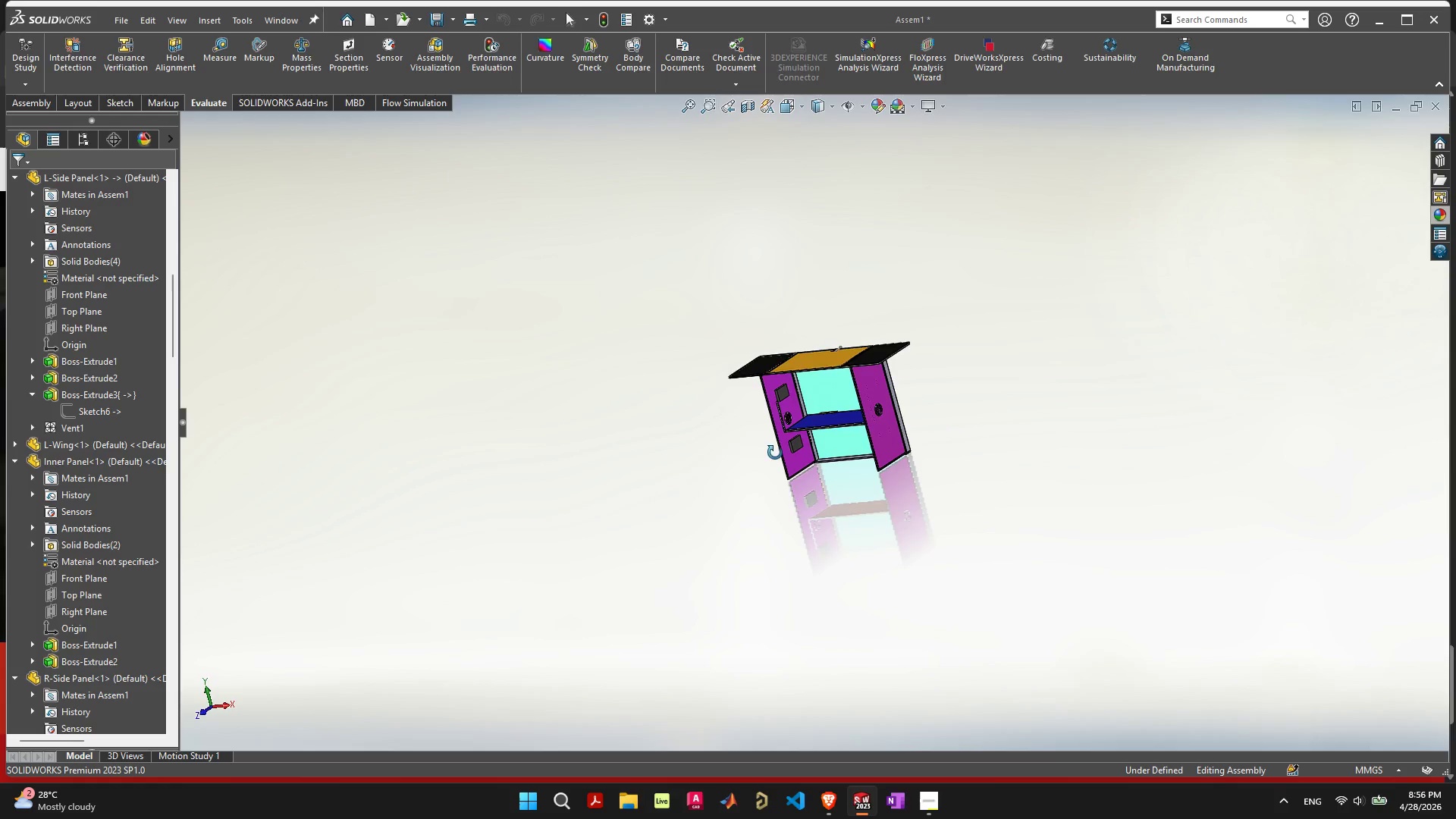 
left_click([896, 106])
 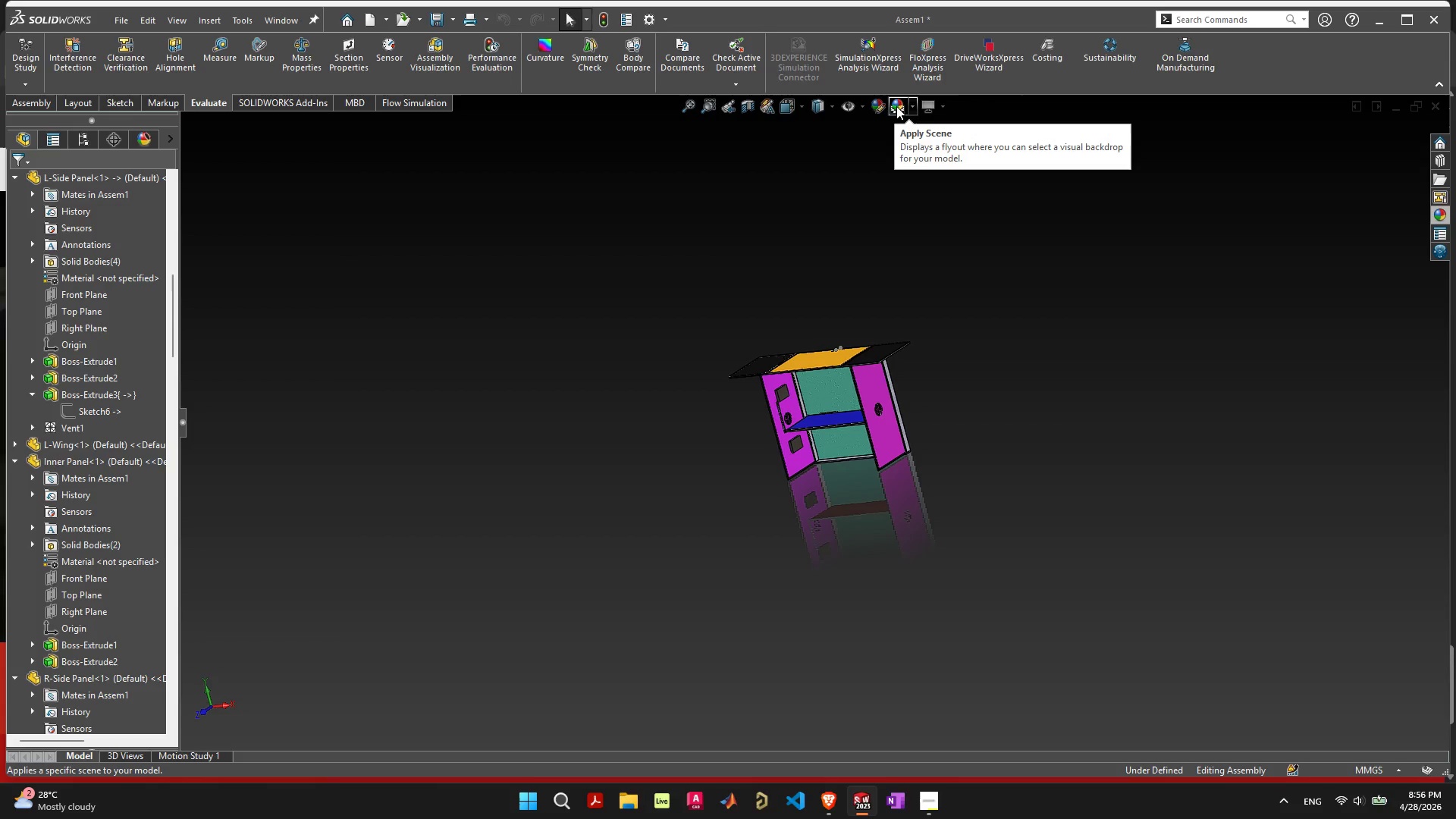 
left_click([896, 106])
 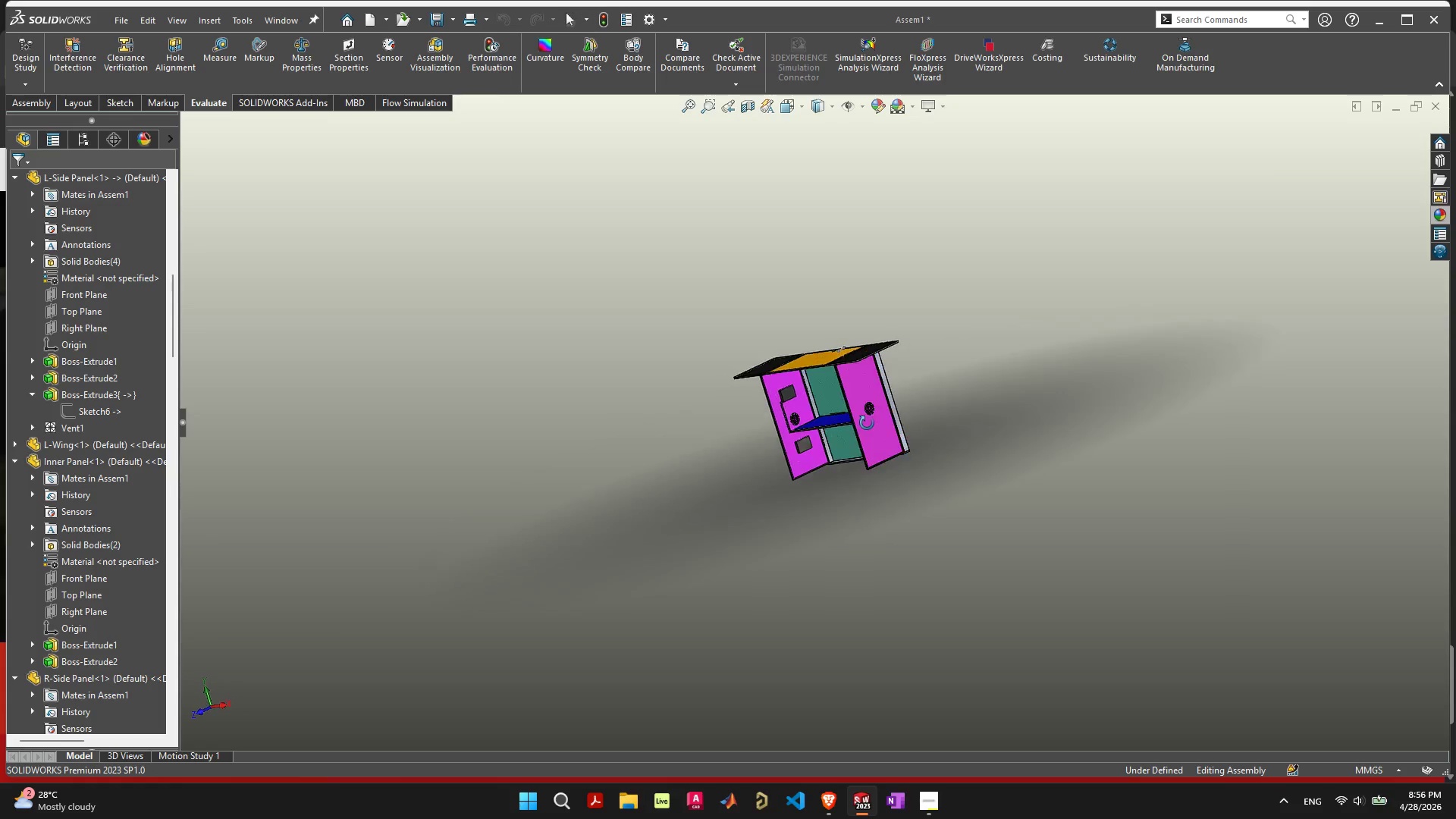 
scroll: coordinate [858, 408], scroll_direction: up, amount: 9.0
 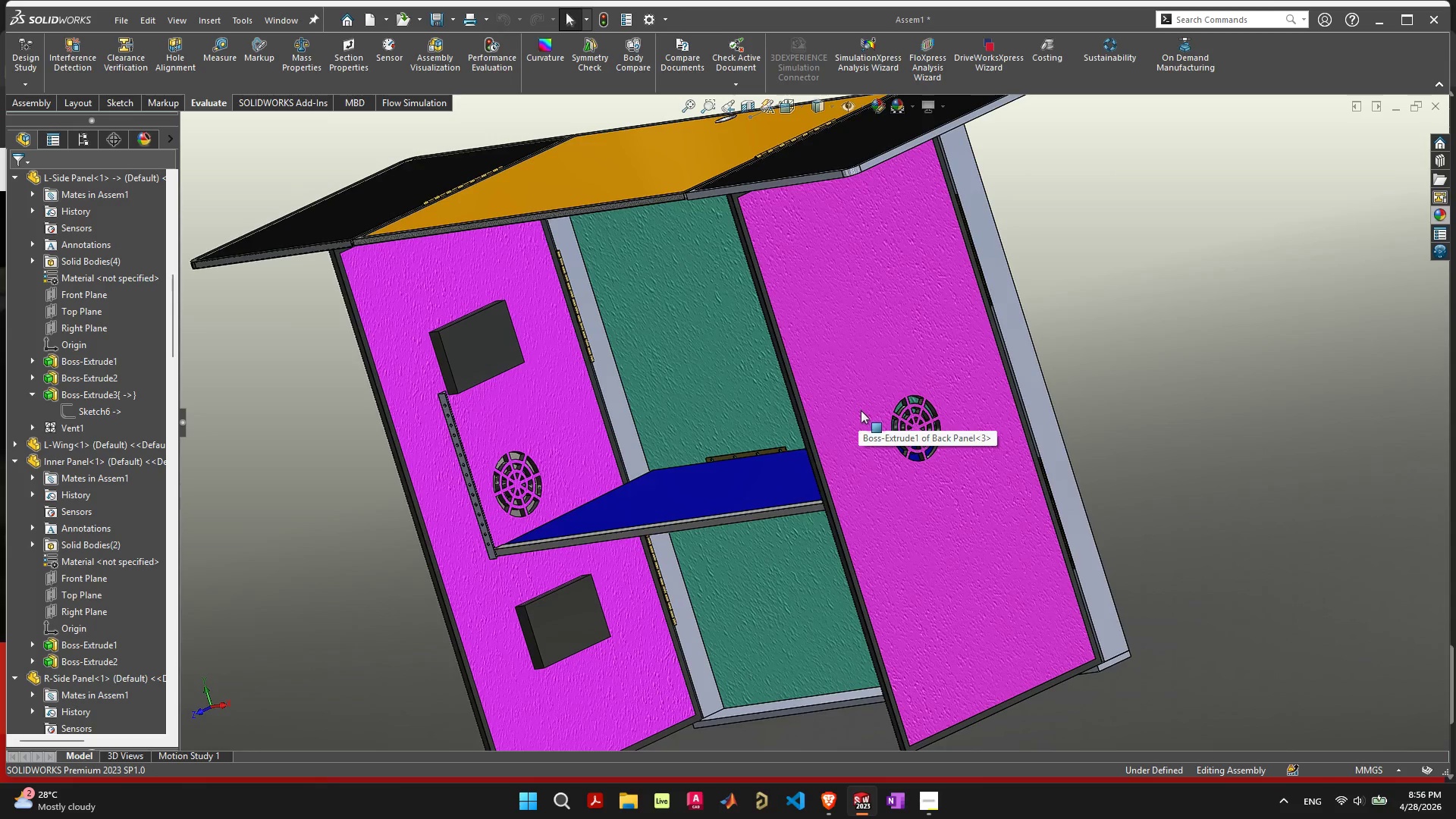 
key(Control+ControlLeft)
 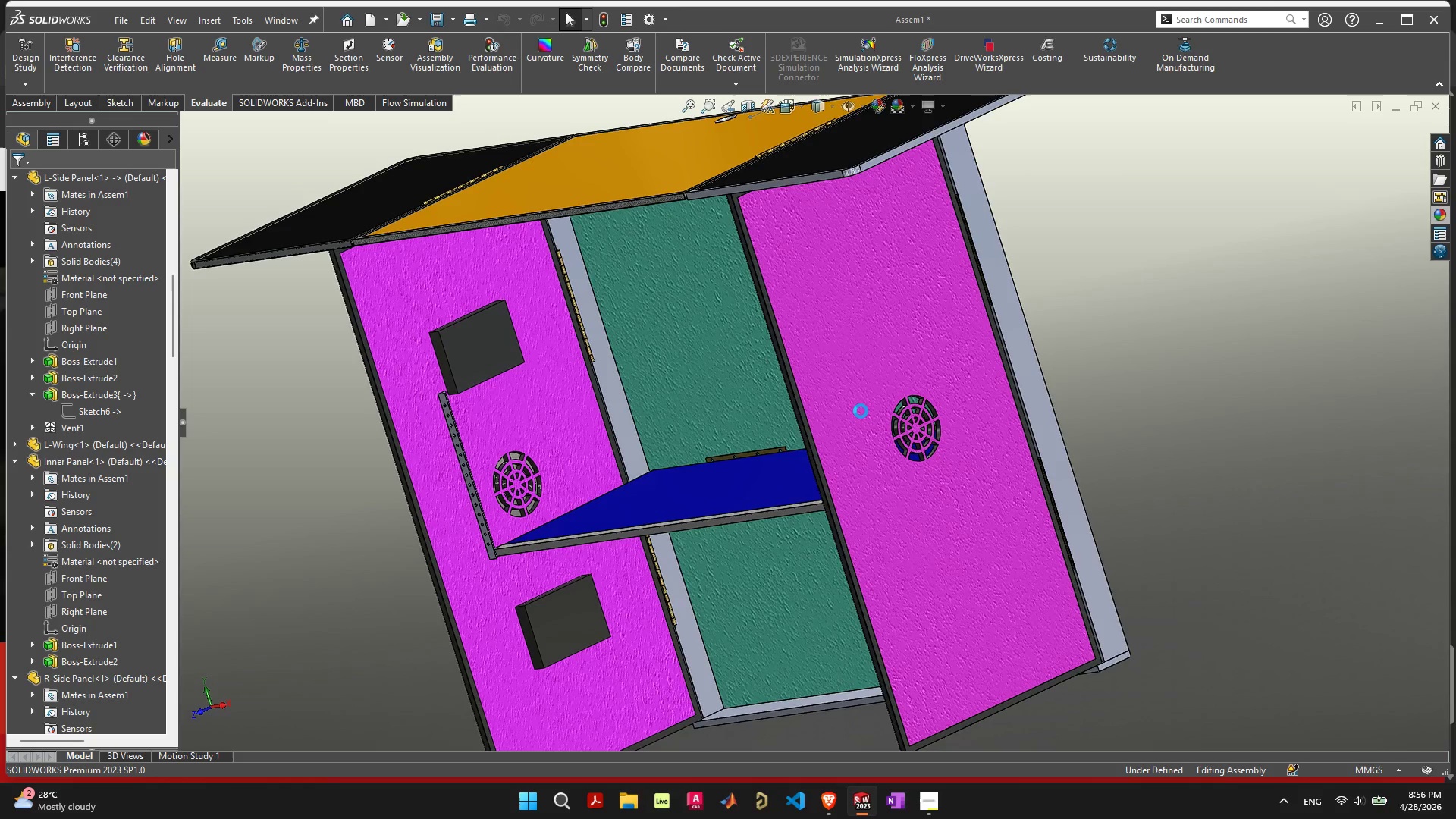 
key(Control+S)
 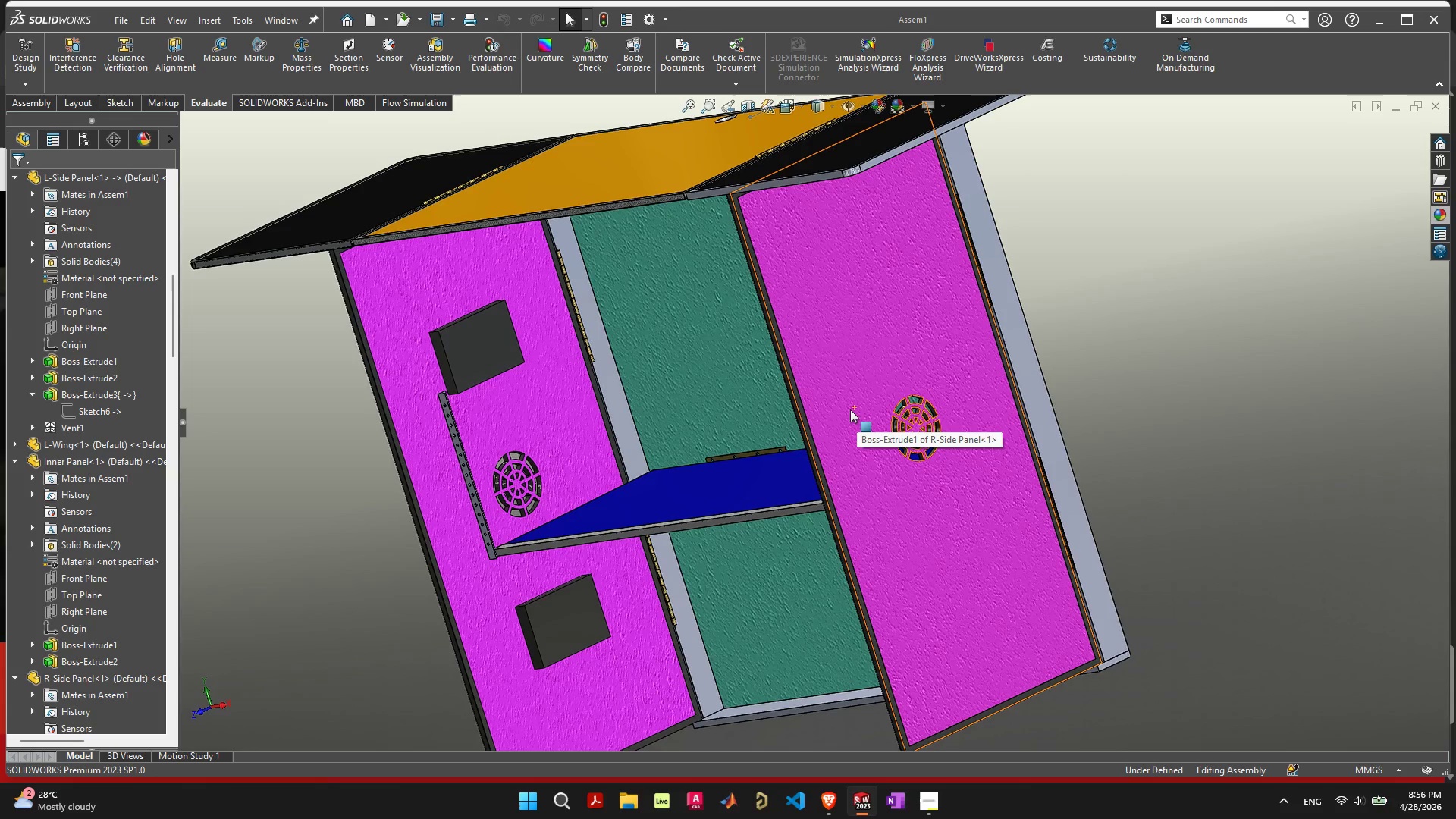 
scroll: coordinate [850, 414], scroll_direction: down, amount: 4.0
 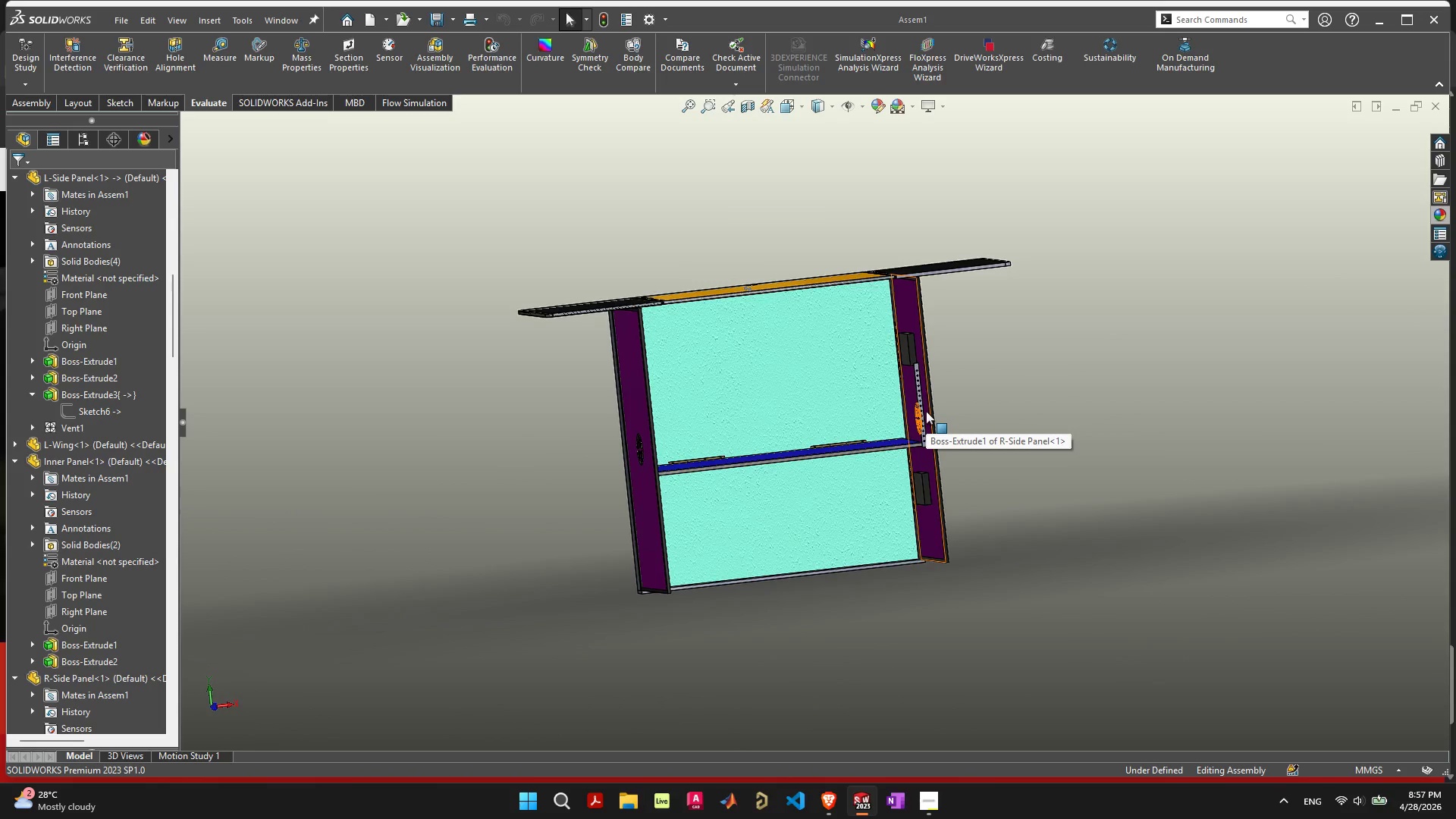 
wait(13.71)
 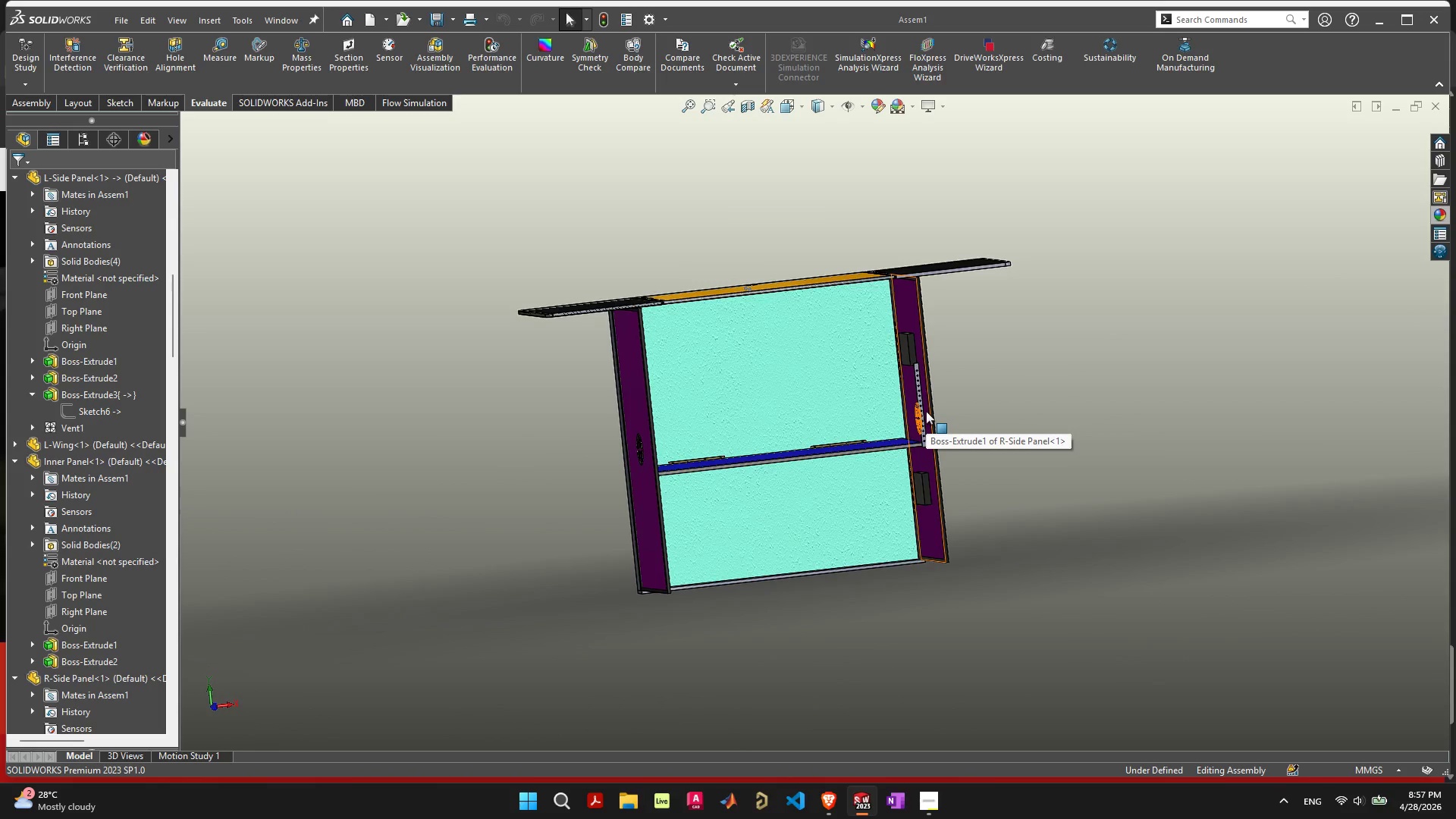 
scroll: coordinate [830, 311], scroll_direction: up, amount: 18.0
 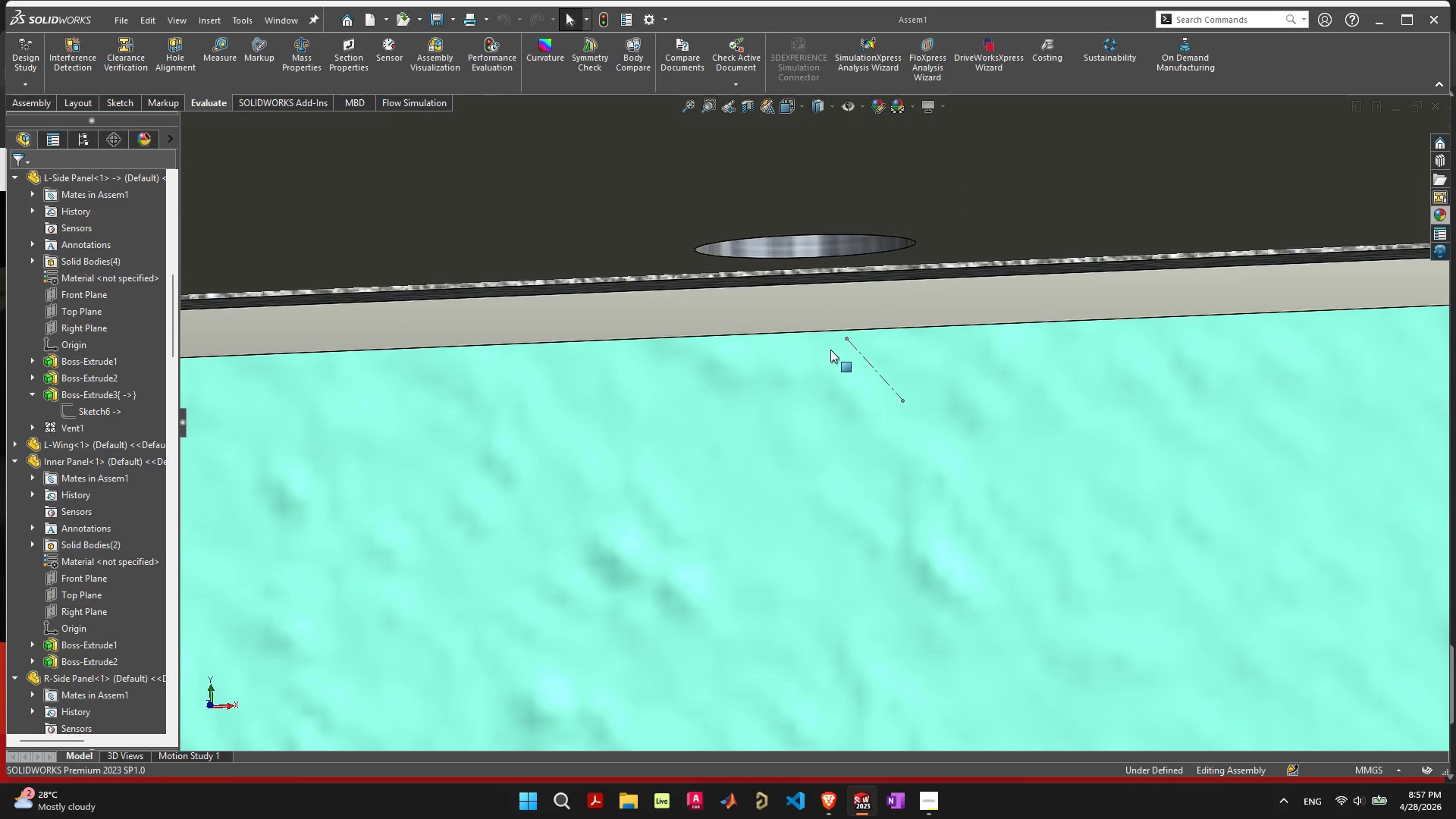 
left_click([814, 488])
 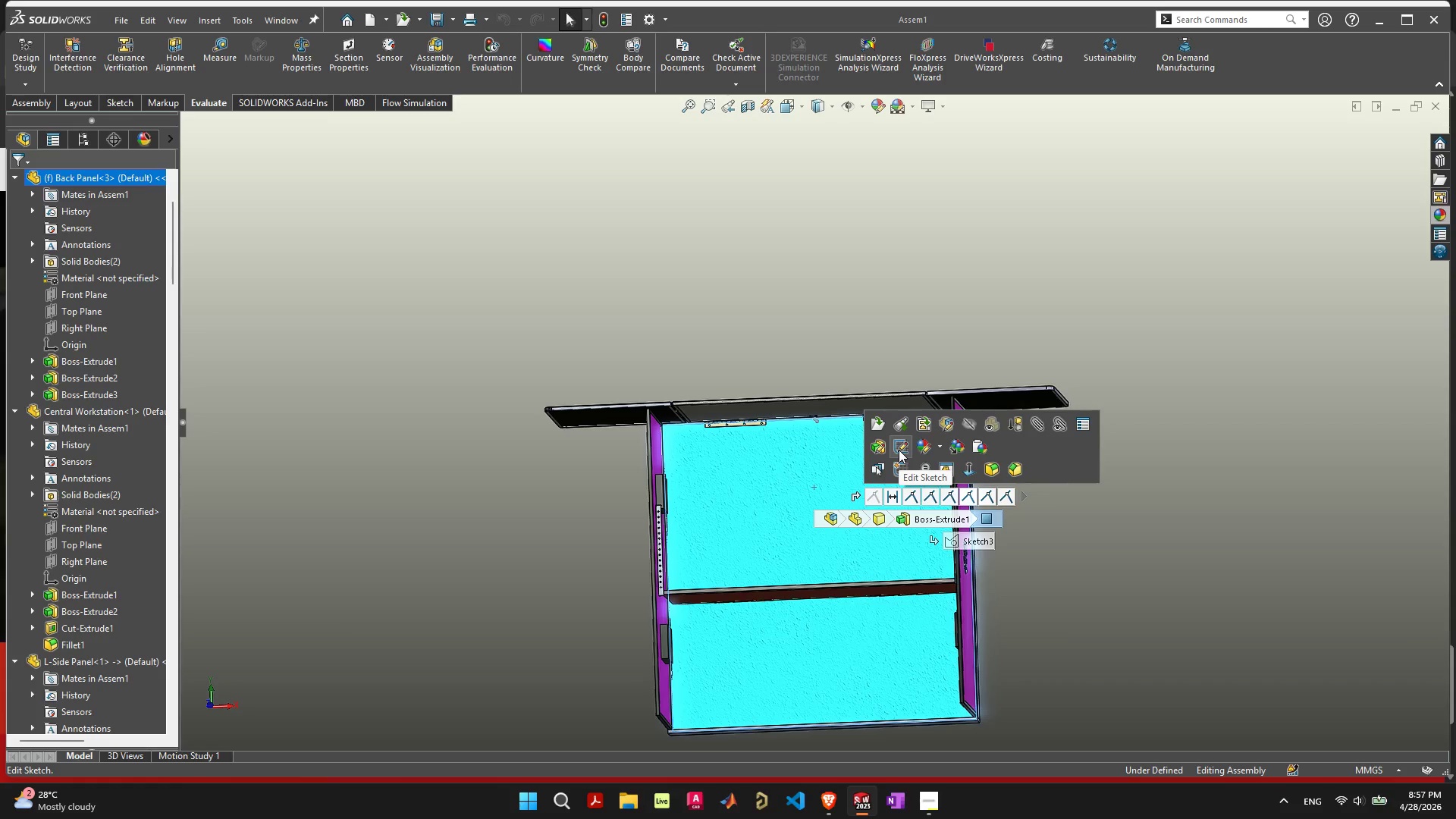 
scroll: coordinate [821, 510], scroll_direction: down, amount: 18.0
 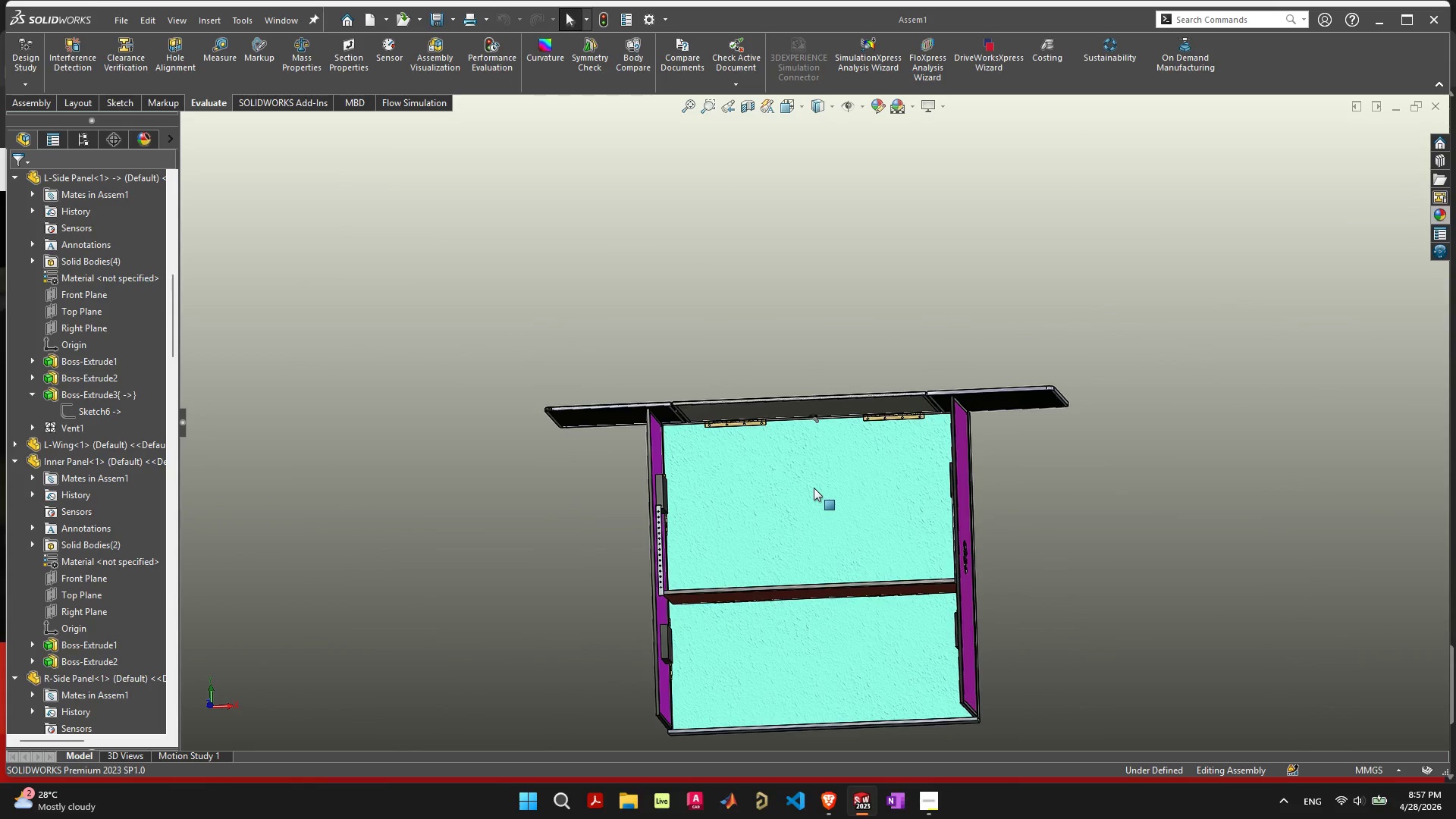 
wait(5.49)
 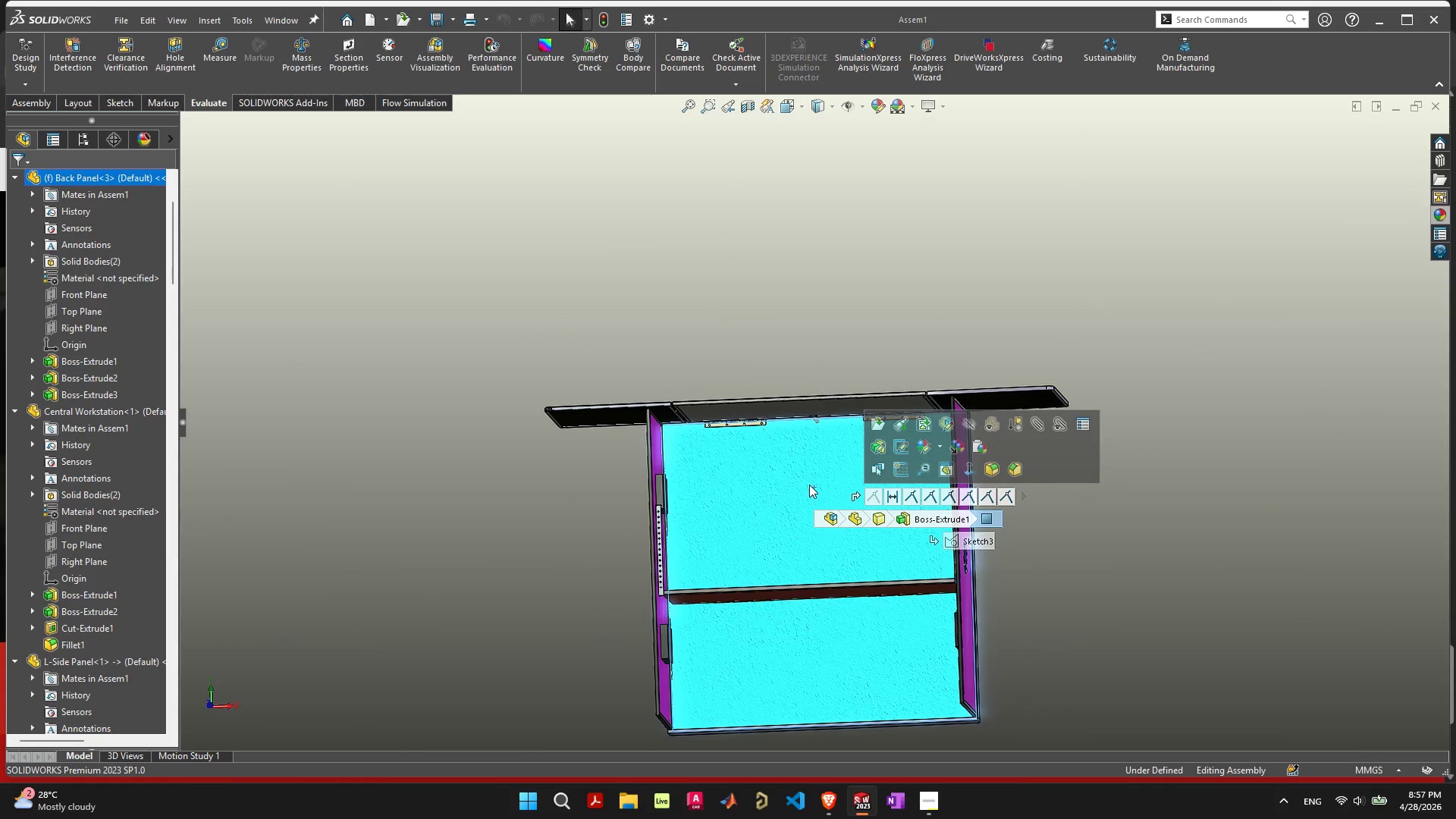 
left_click([899, 450])
 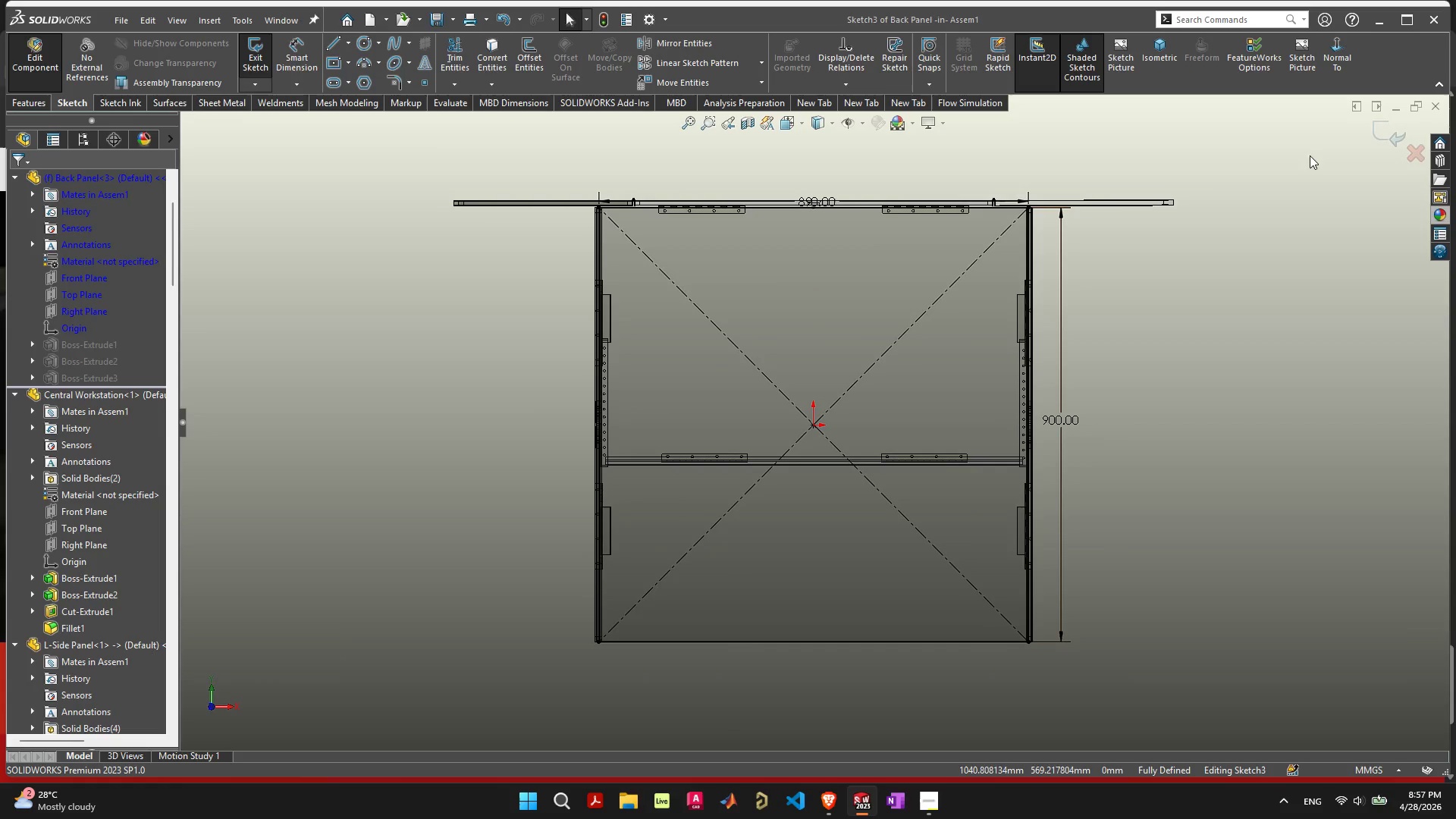 
left_click([1383, 124])
 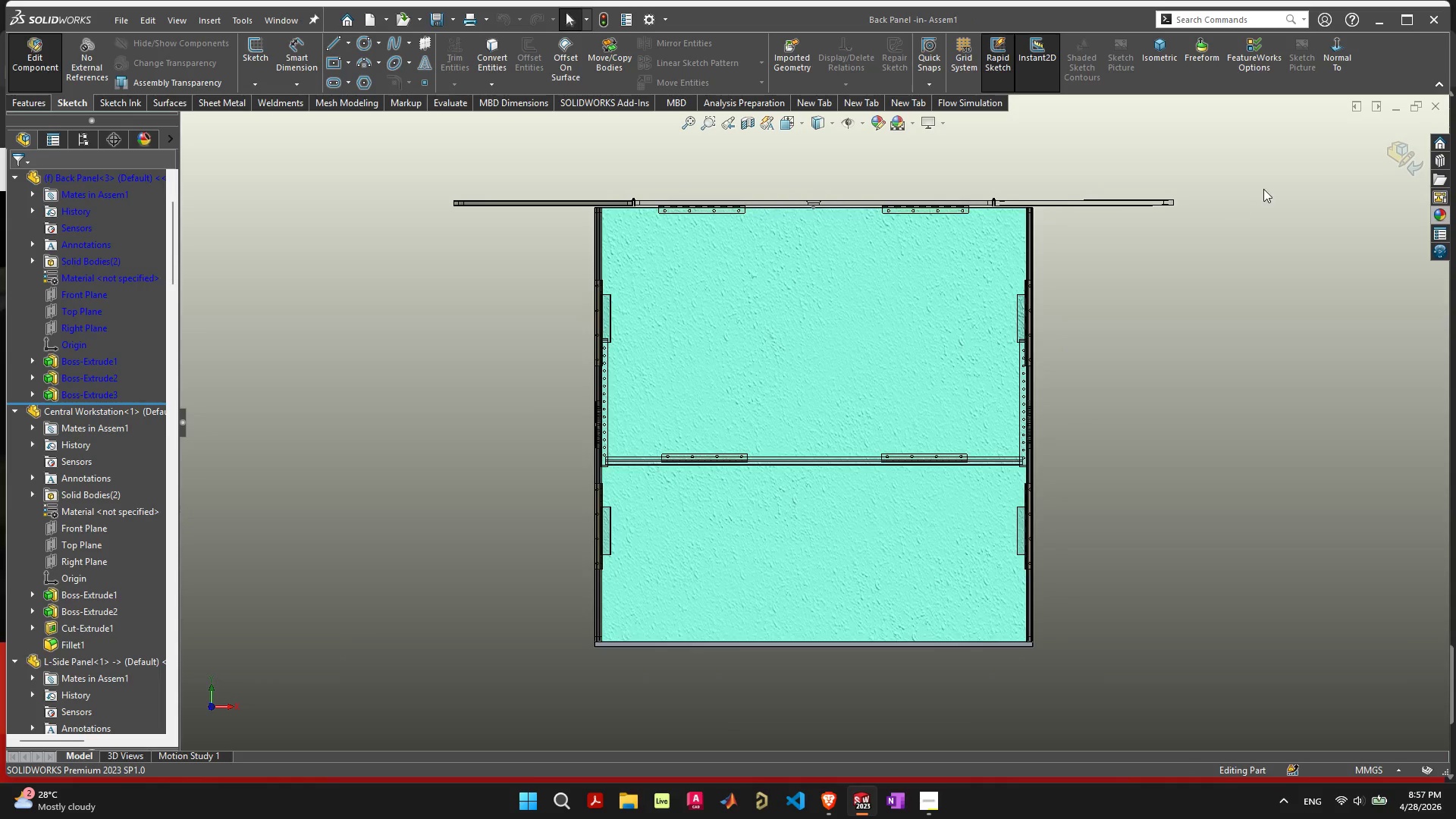 
left_click([786, 309])
 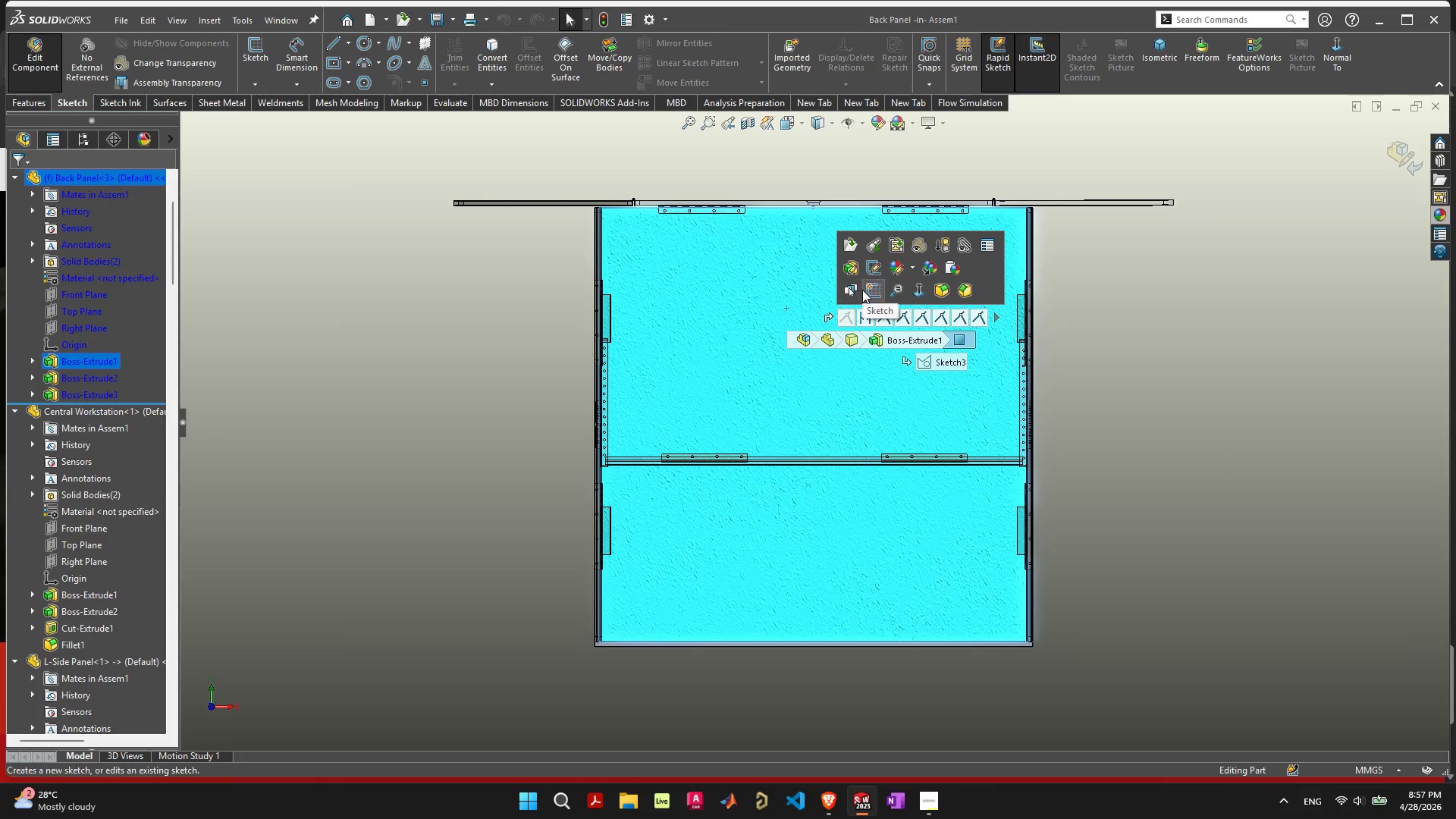 
left_click([865, 290])
 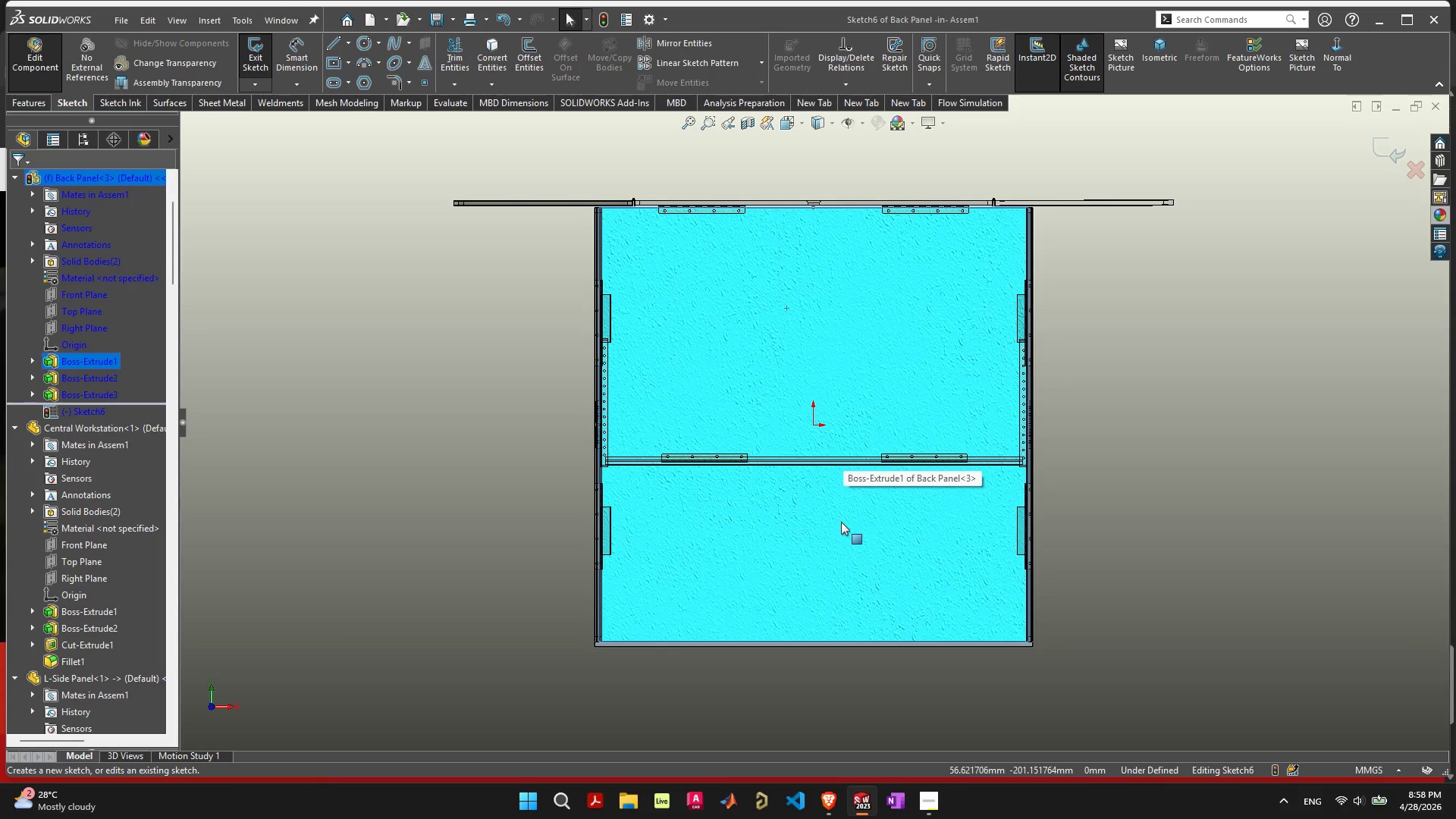 
wait(75.08)
 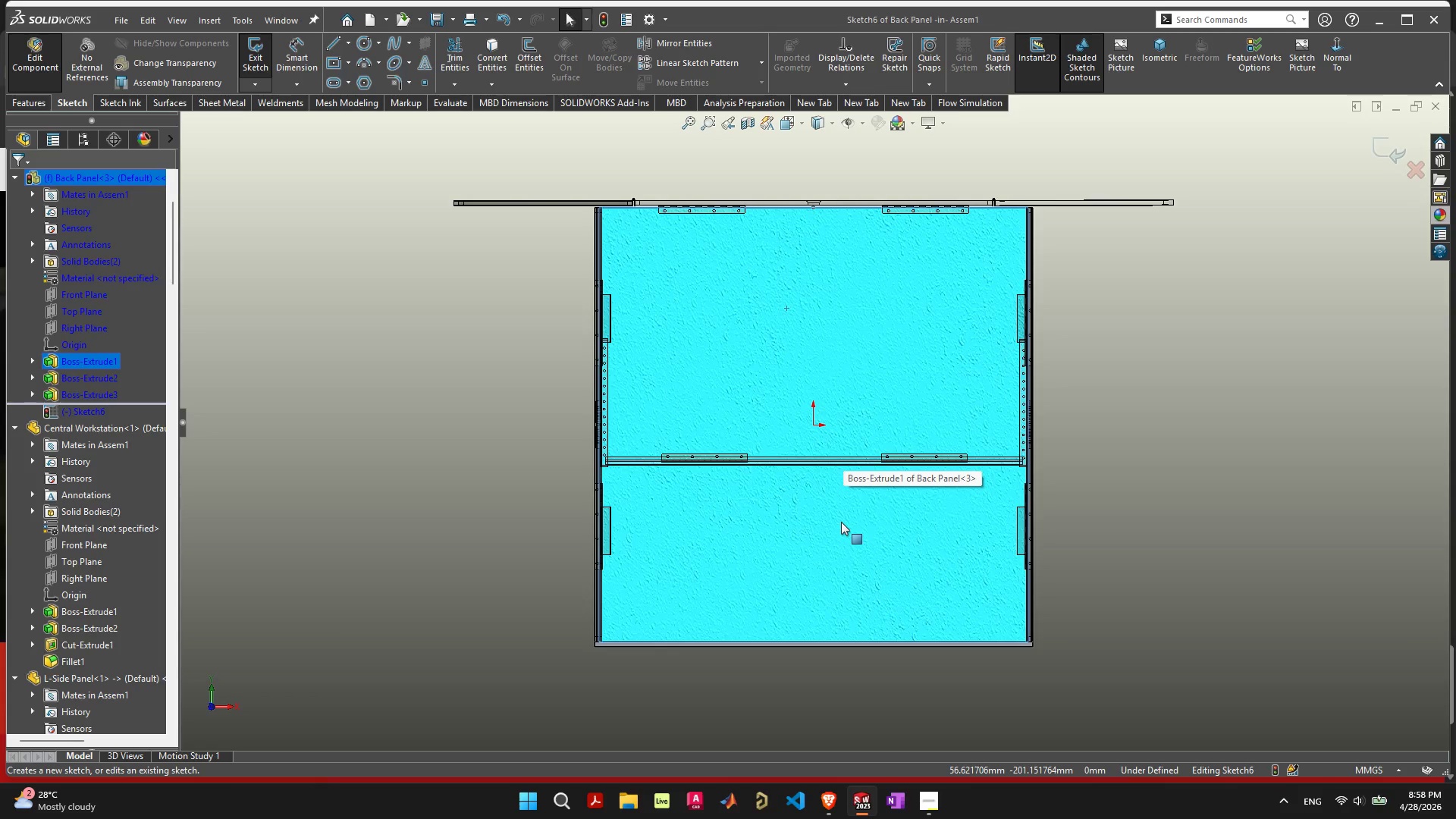 
scroll: coordinate [838, 338], scroll_direction: up, amount: 2.0
 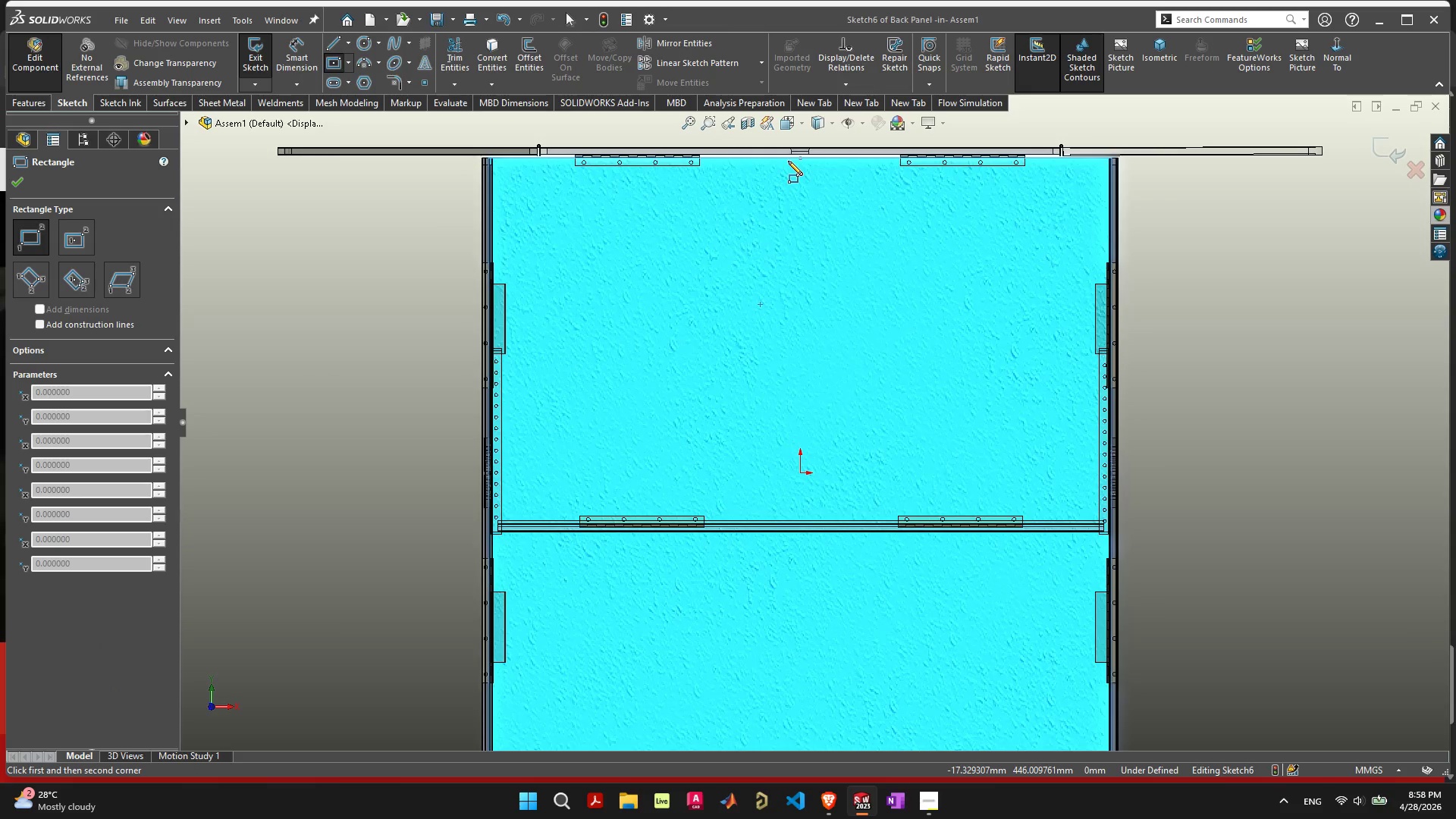 
wait(9.48)
 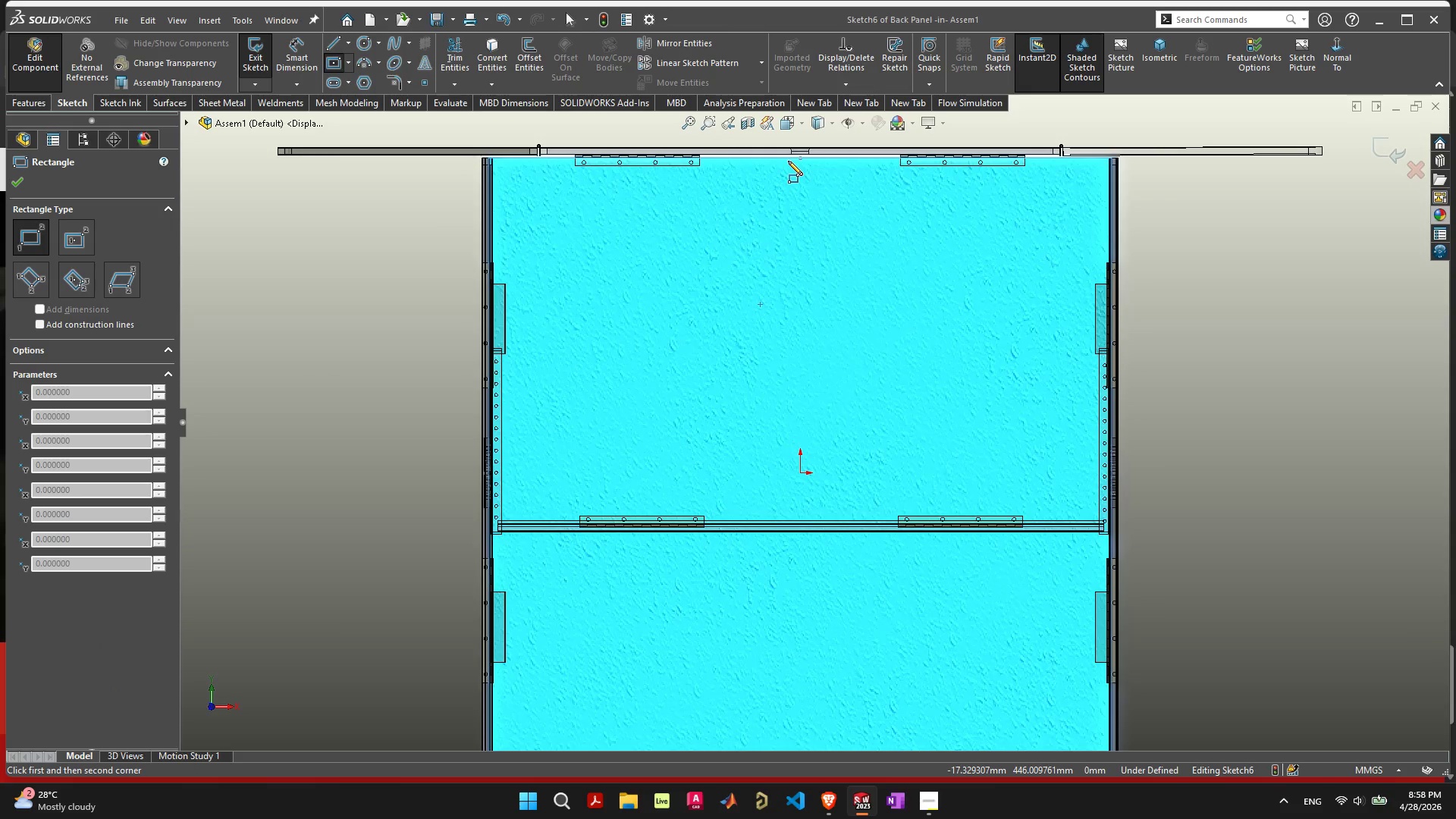 
scroll: coordinate [799, 171], scroll_direction: up, amount: 4.0
 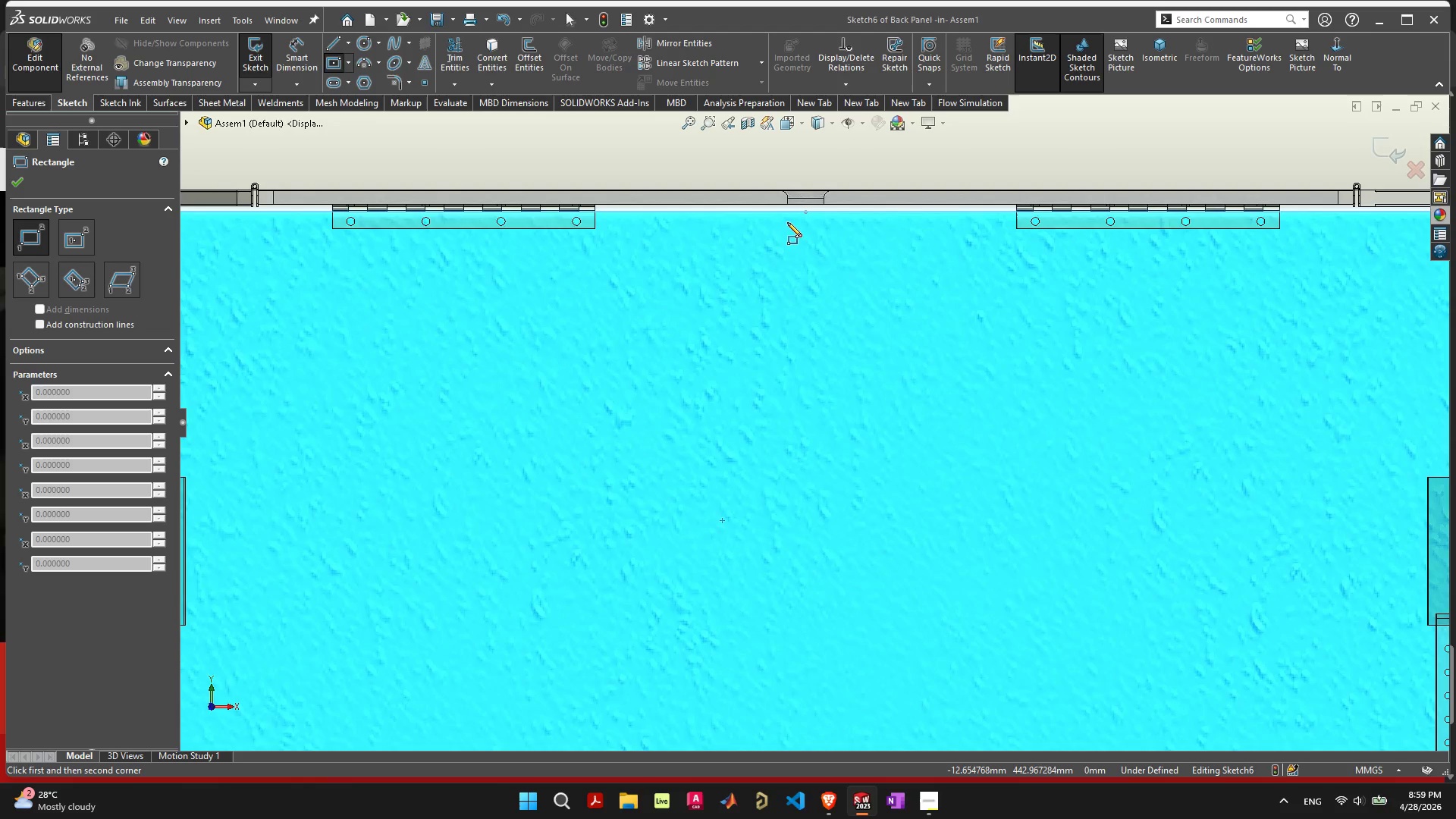 
left_click_drag(start_coordinate=[787, 227], to_coordinate=[818, 605])
 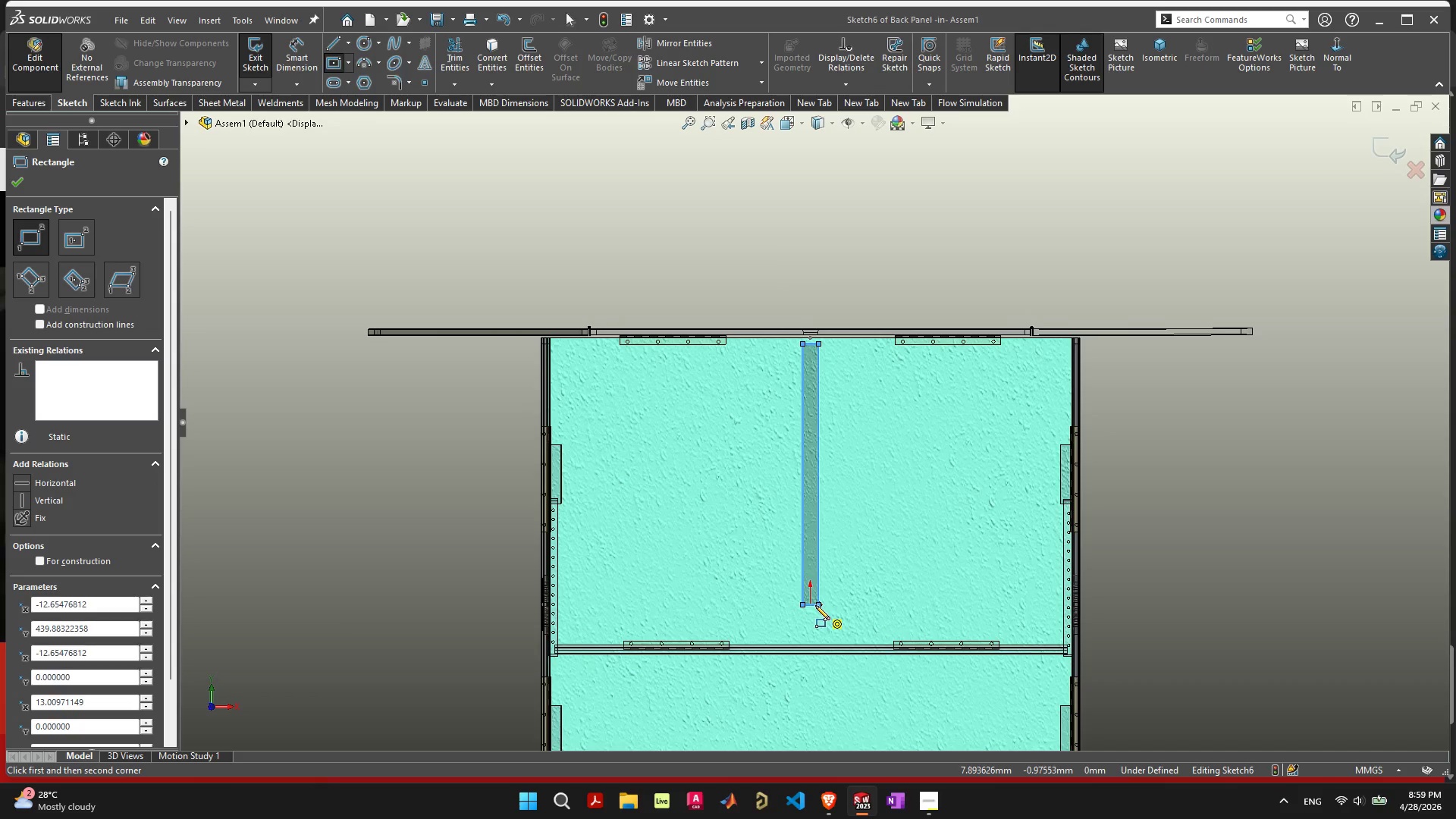 
scroll: coordinate [818, 411], scroll_direction: down, amount: 5.0
 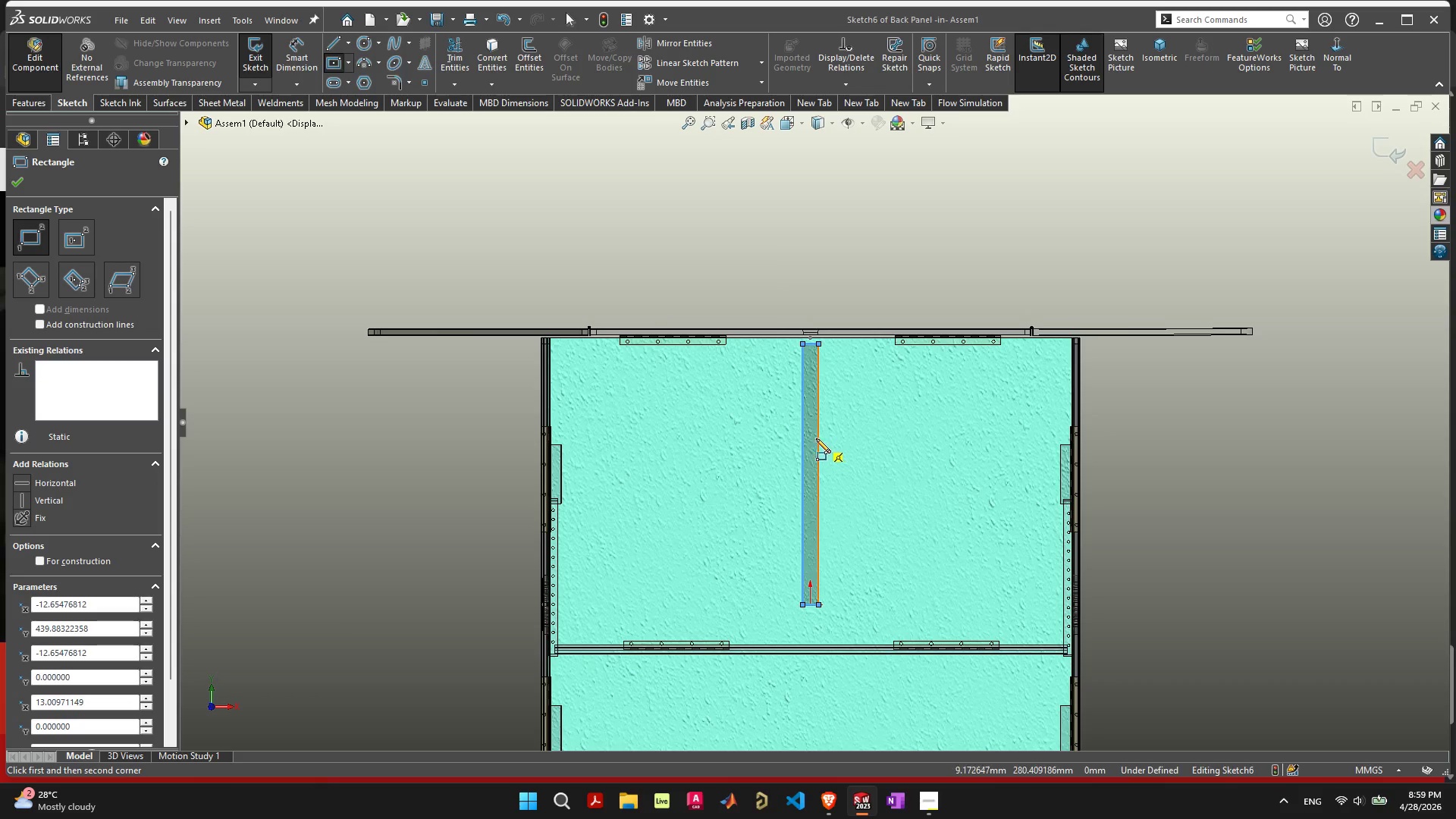 
wait(6.23)
 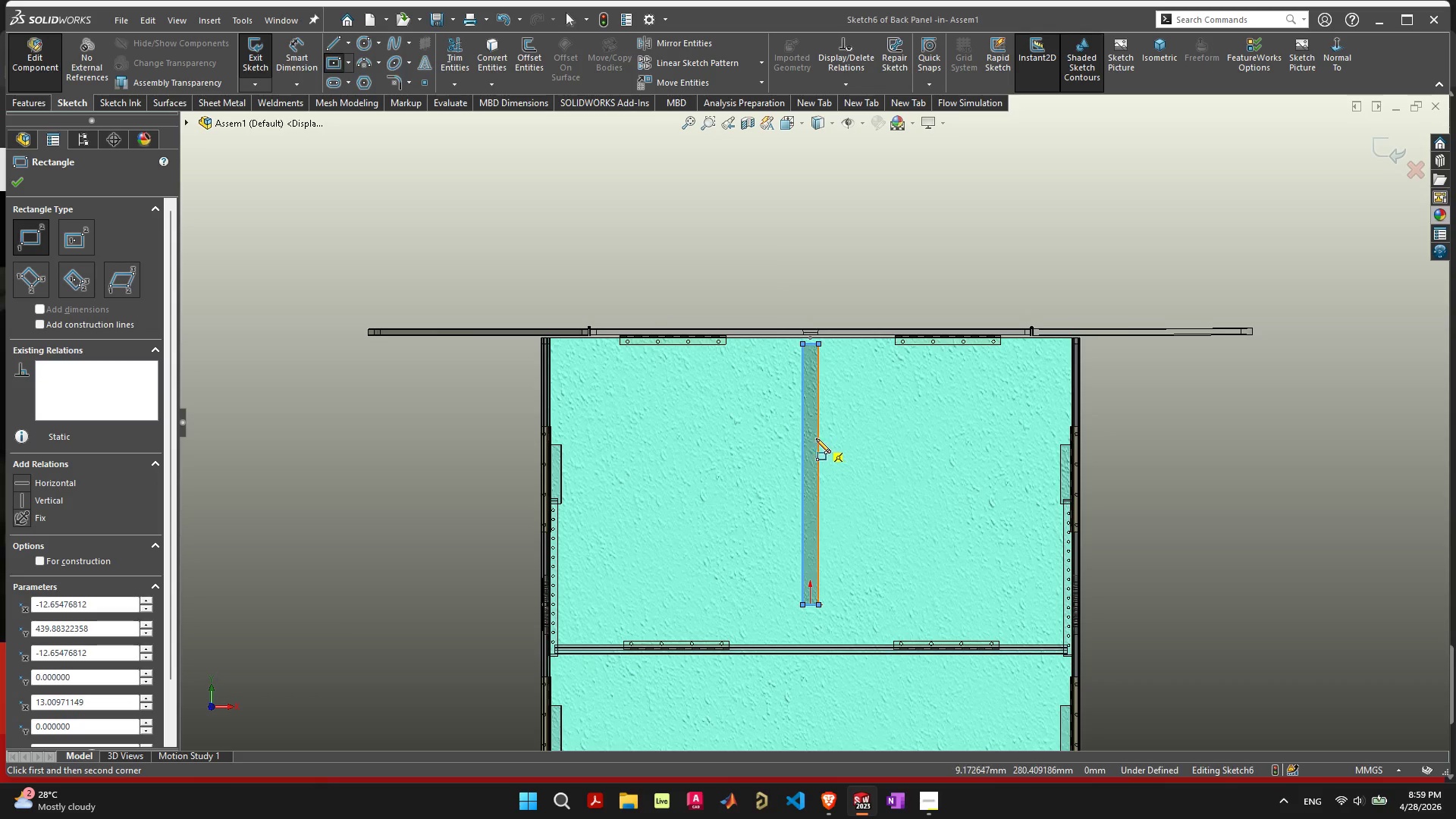 
left_click([802, 397])
 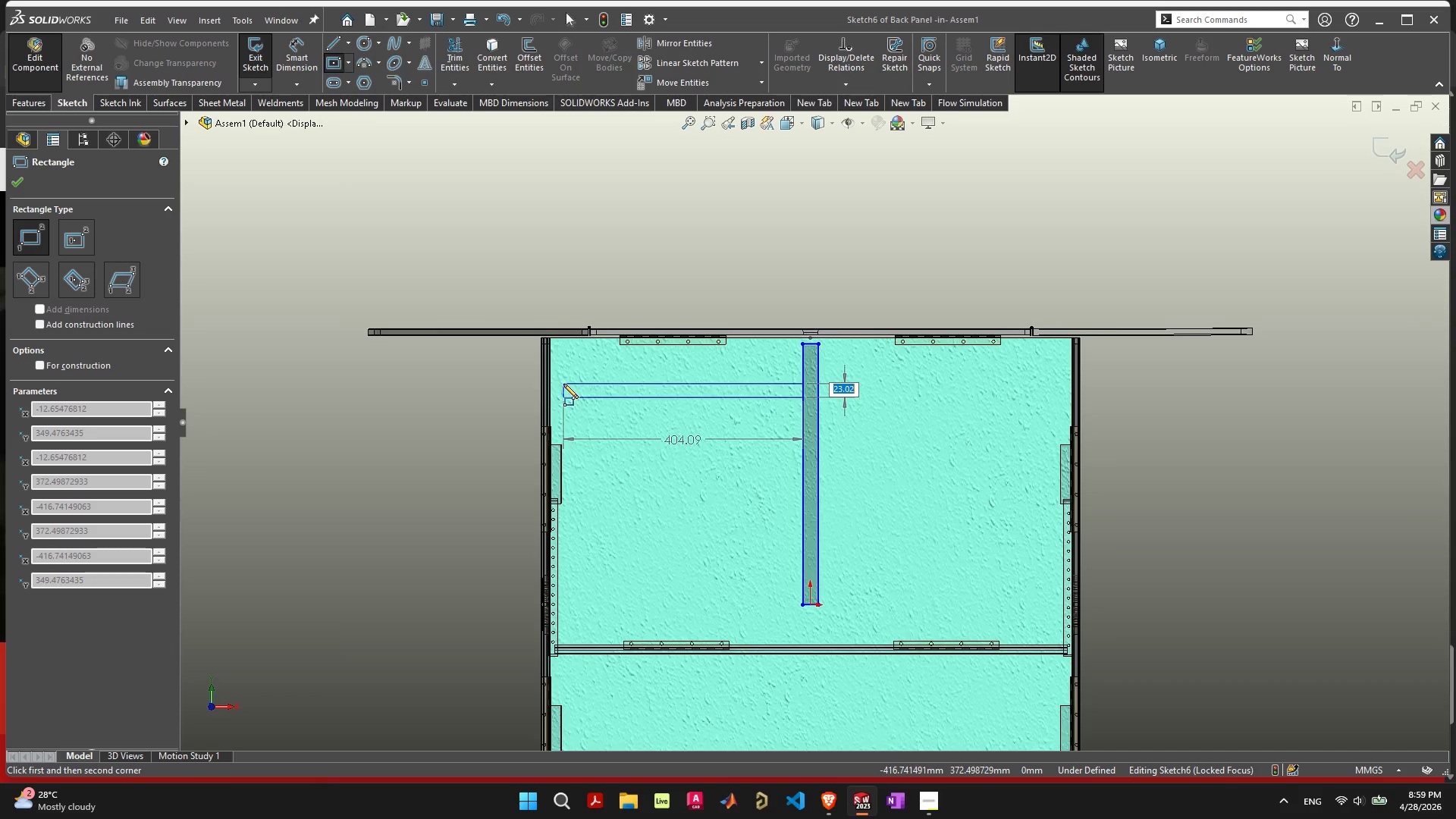 
wait(26.48)
 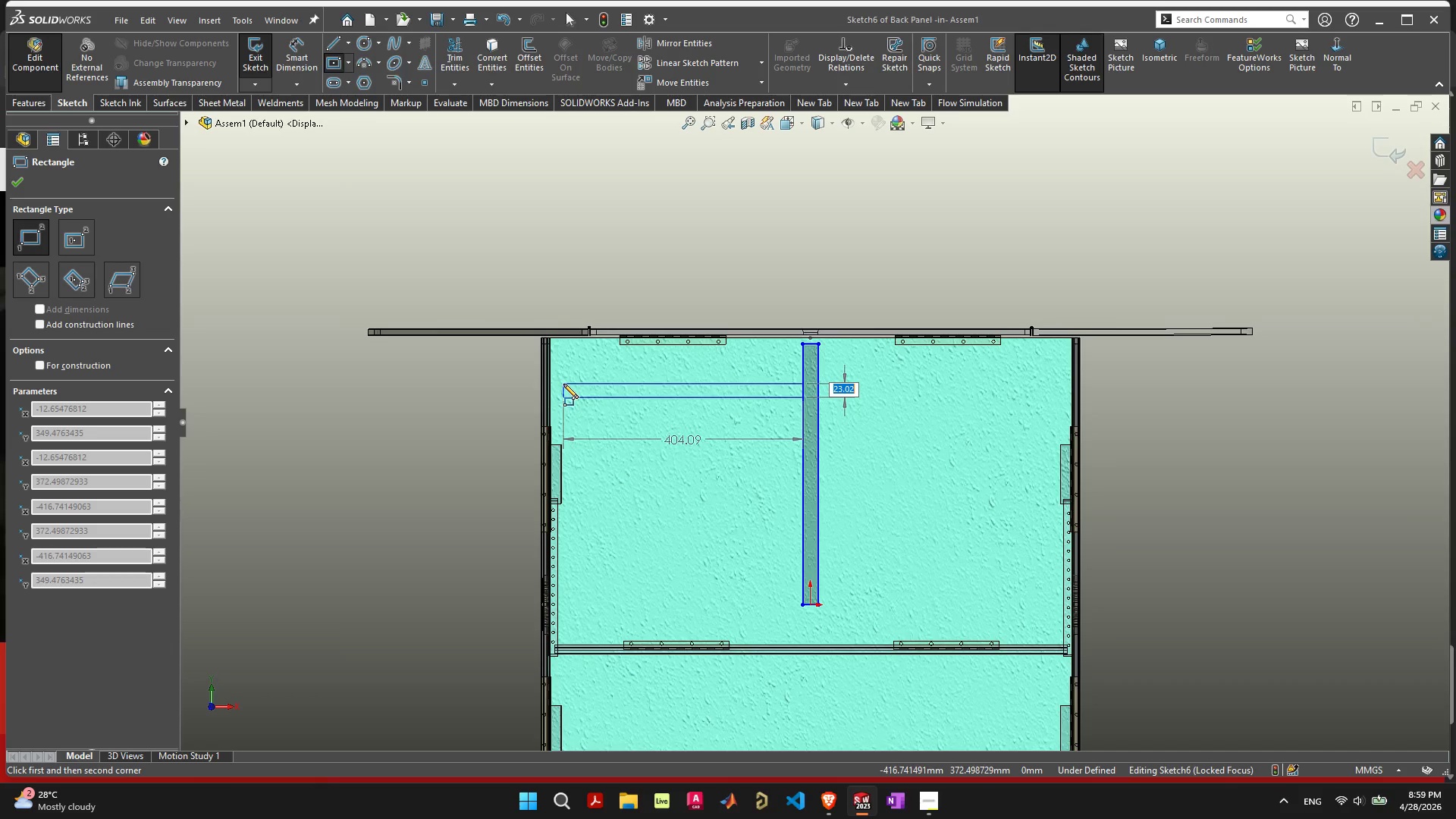 
key(Escape)
 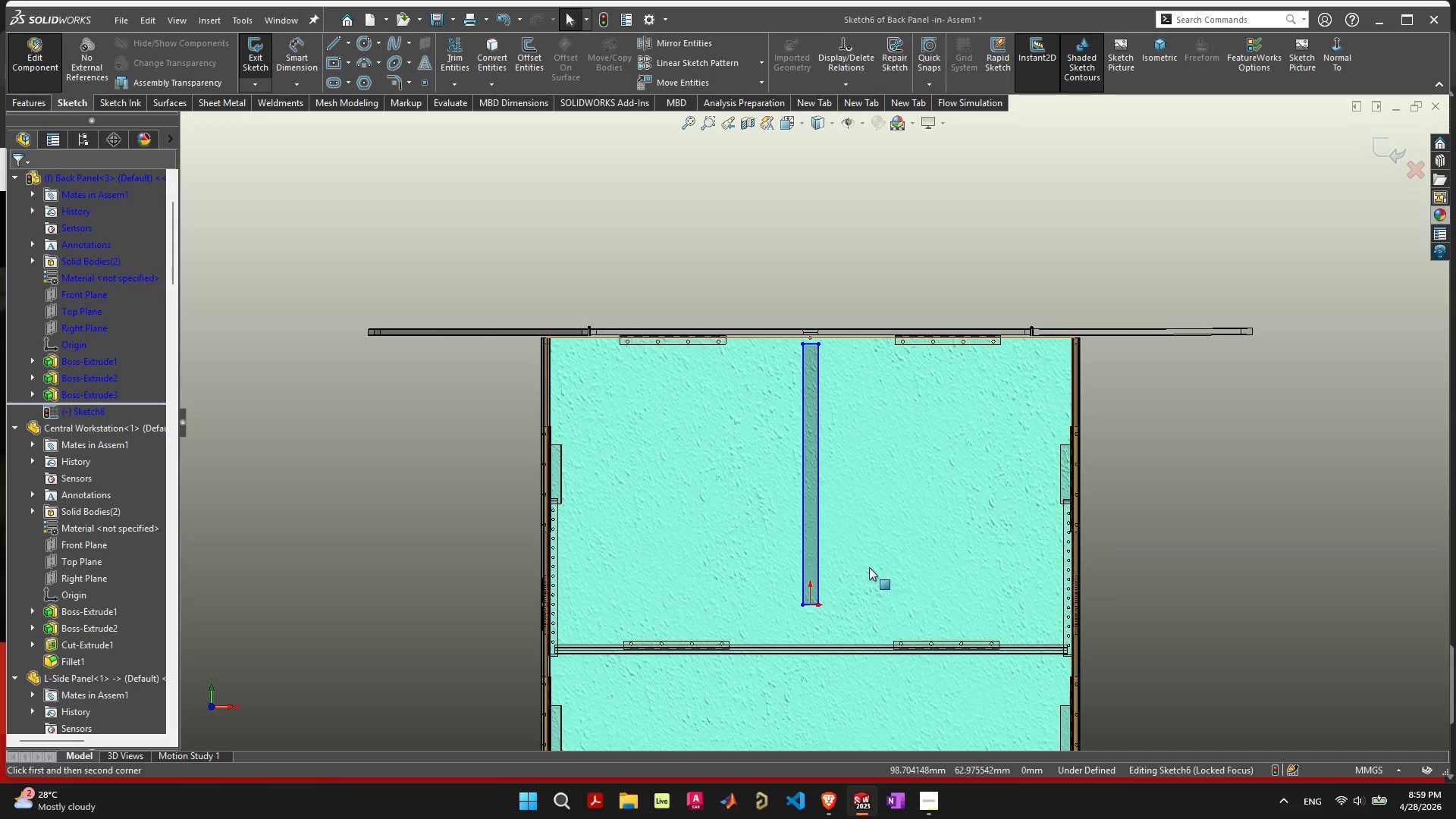 
wait(6.92)
 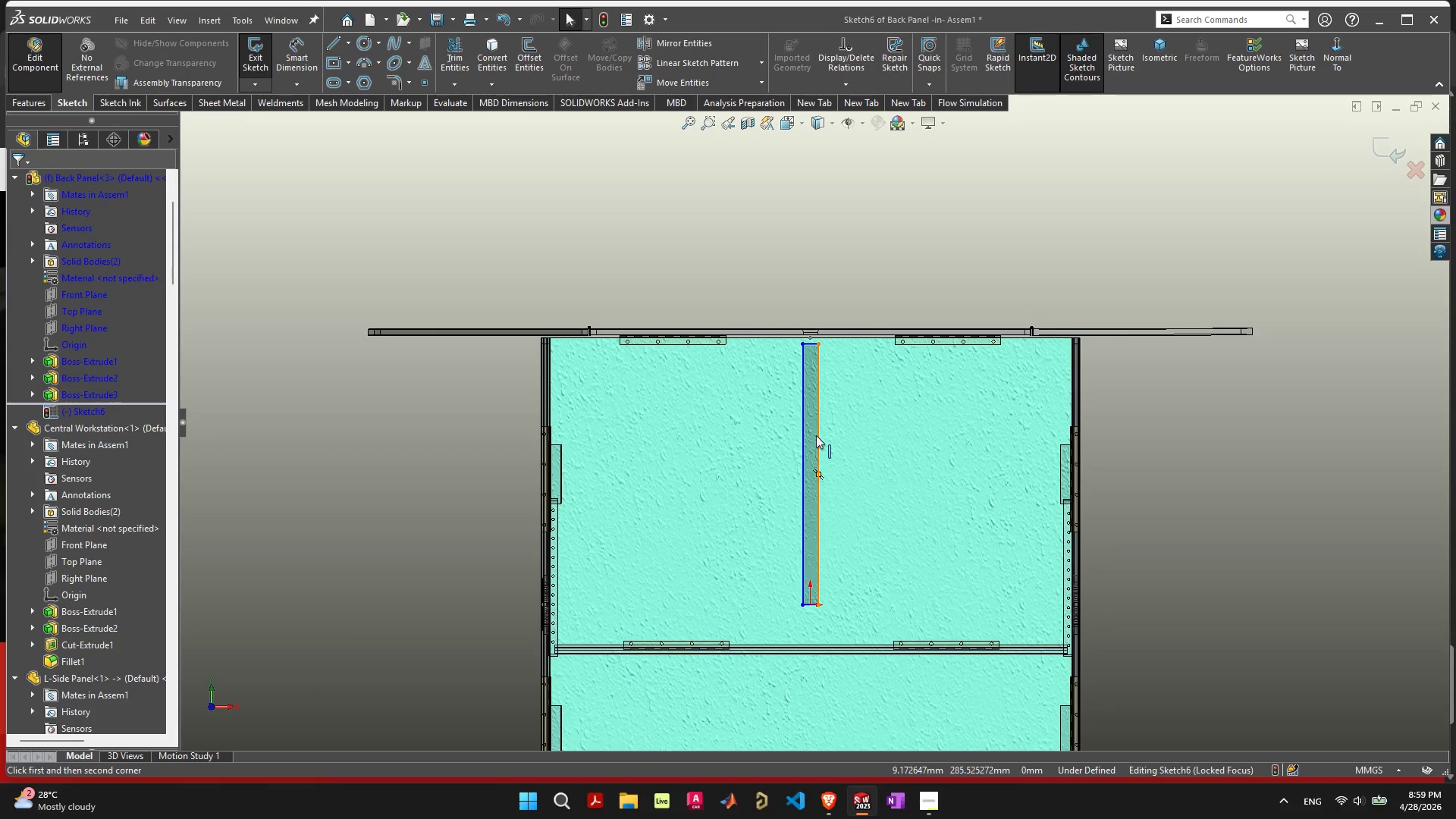 
left_click([800, 467])
 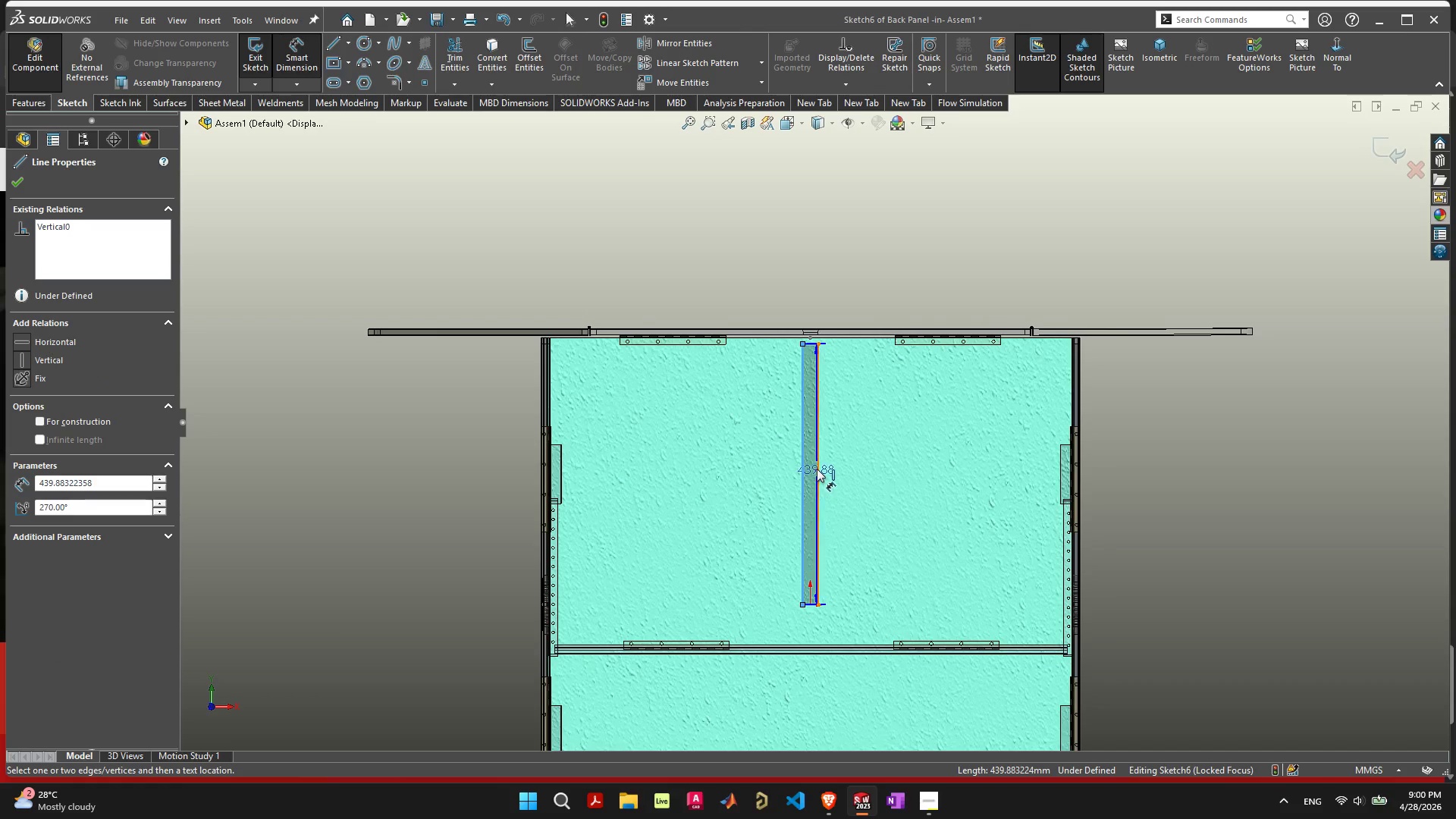 
left_click([817, 469])
 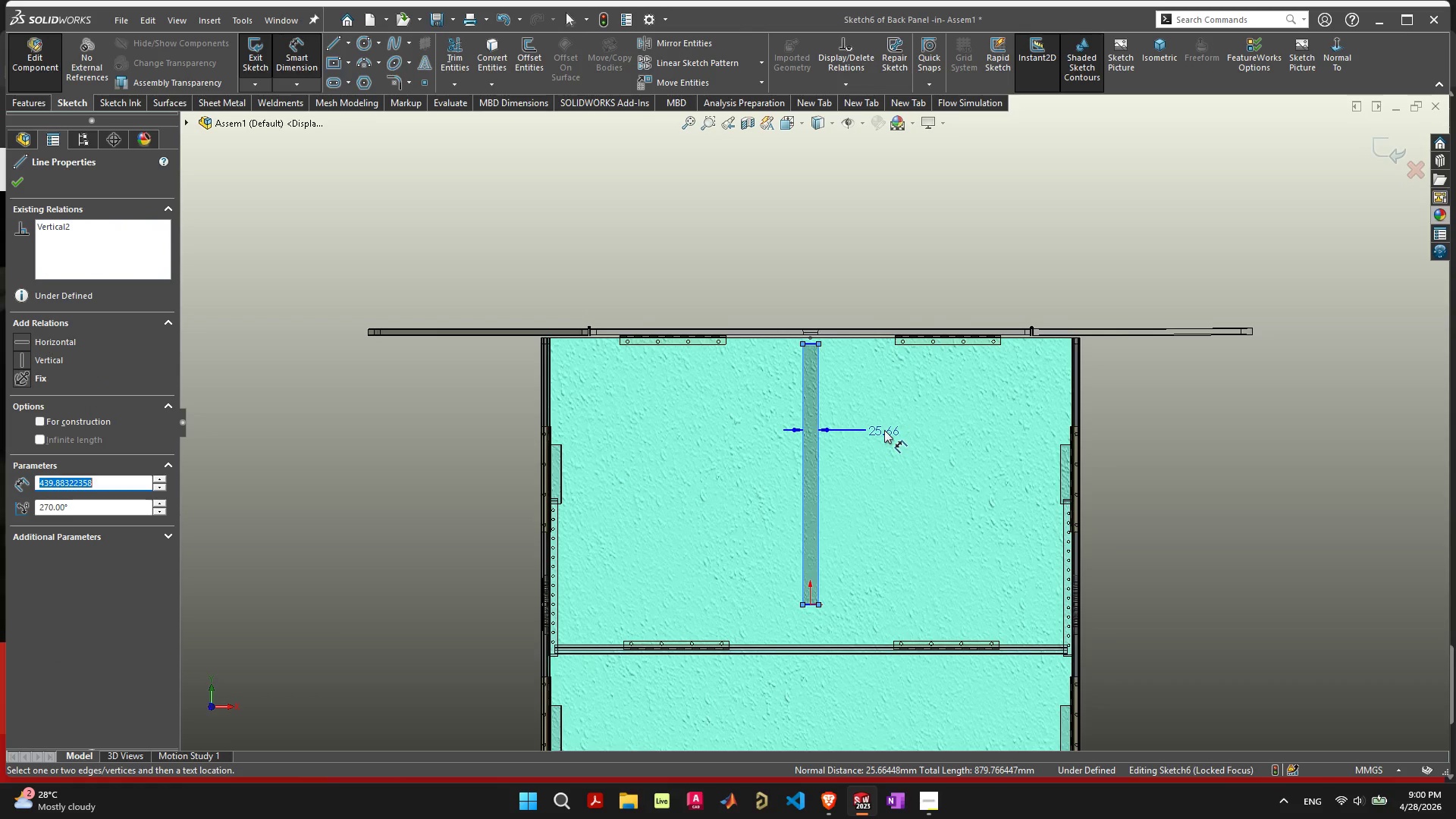 
left_click([884, 430])
 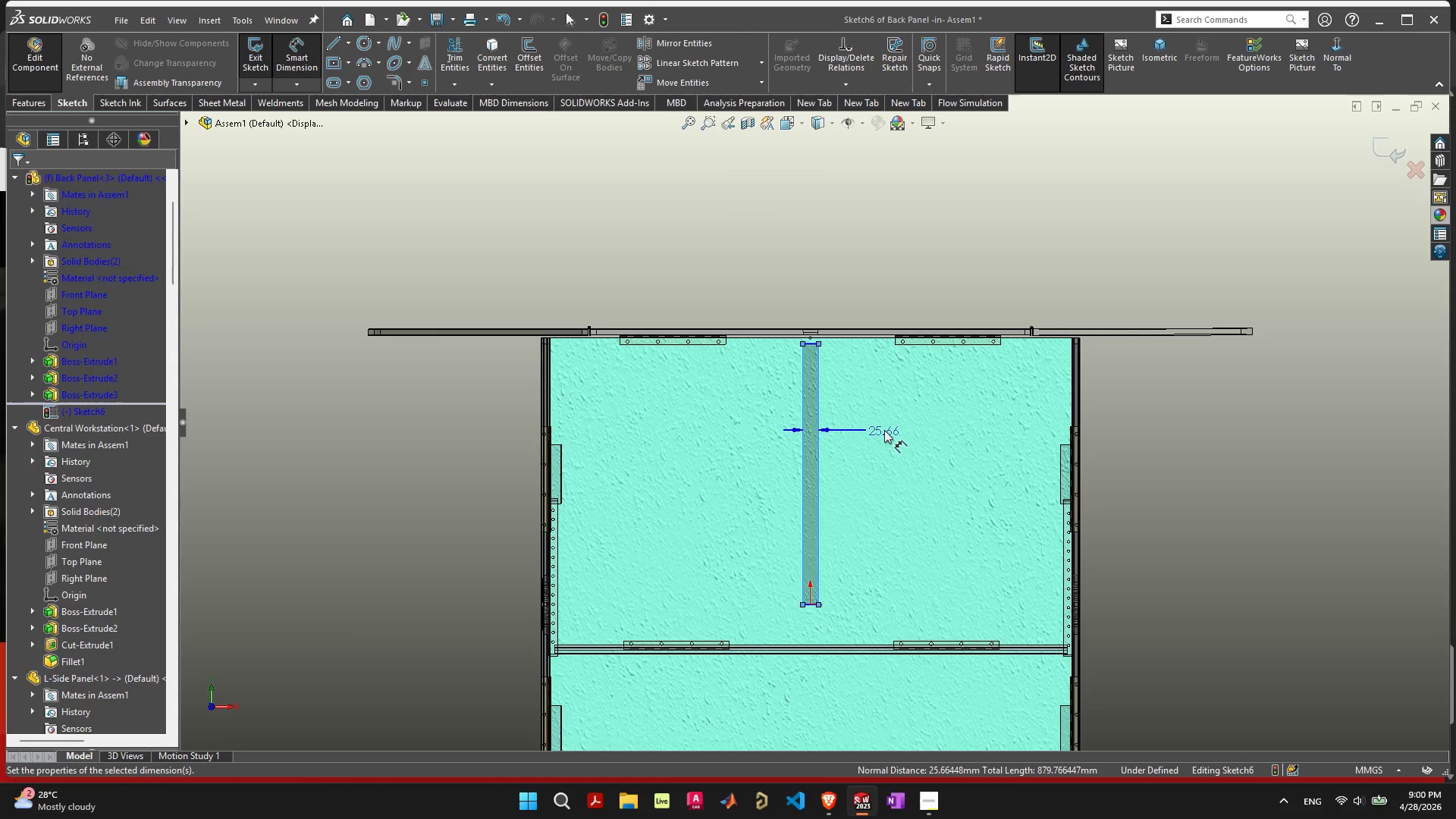 
type(25)
 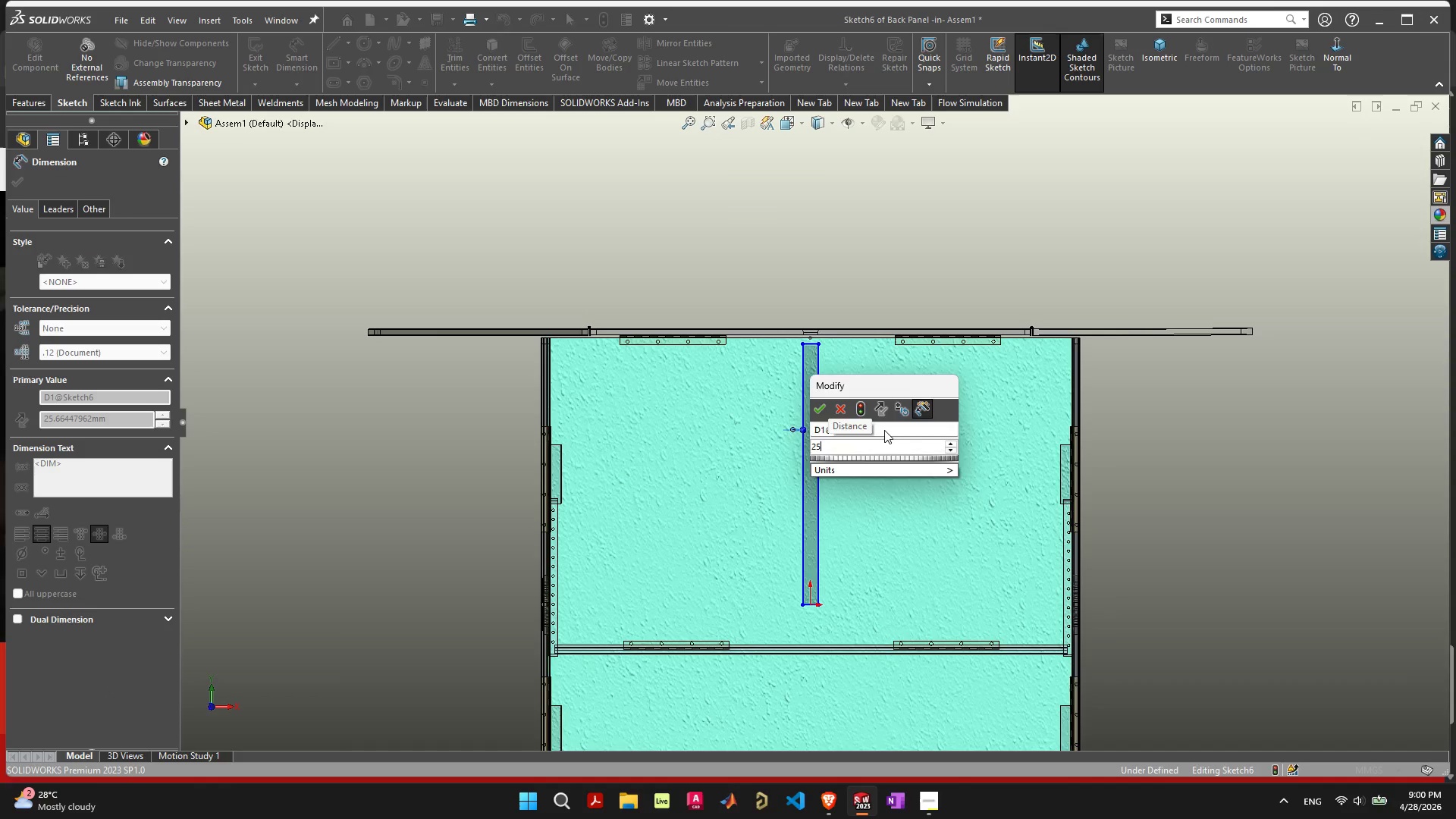 
key(Enter)
 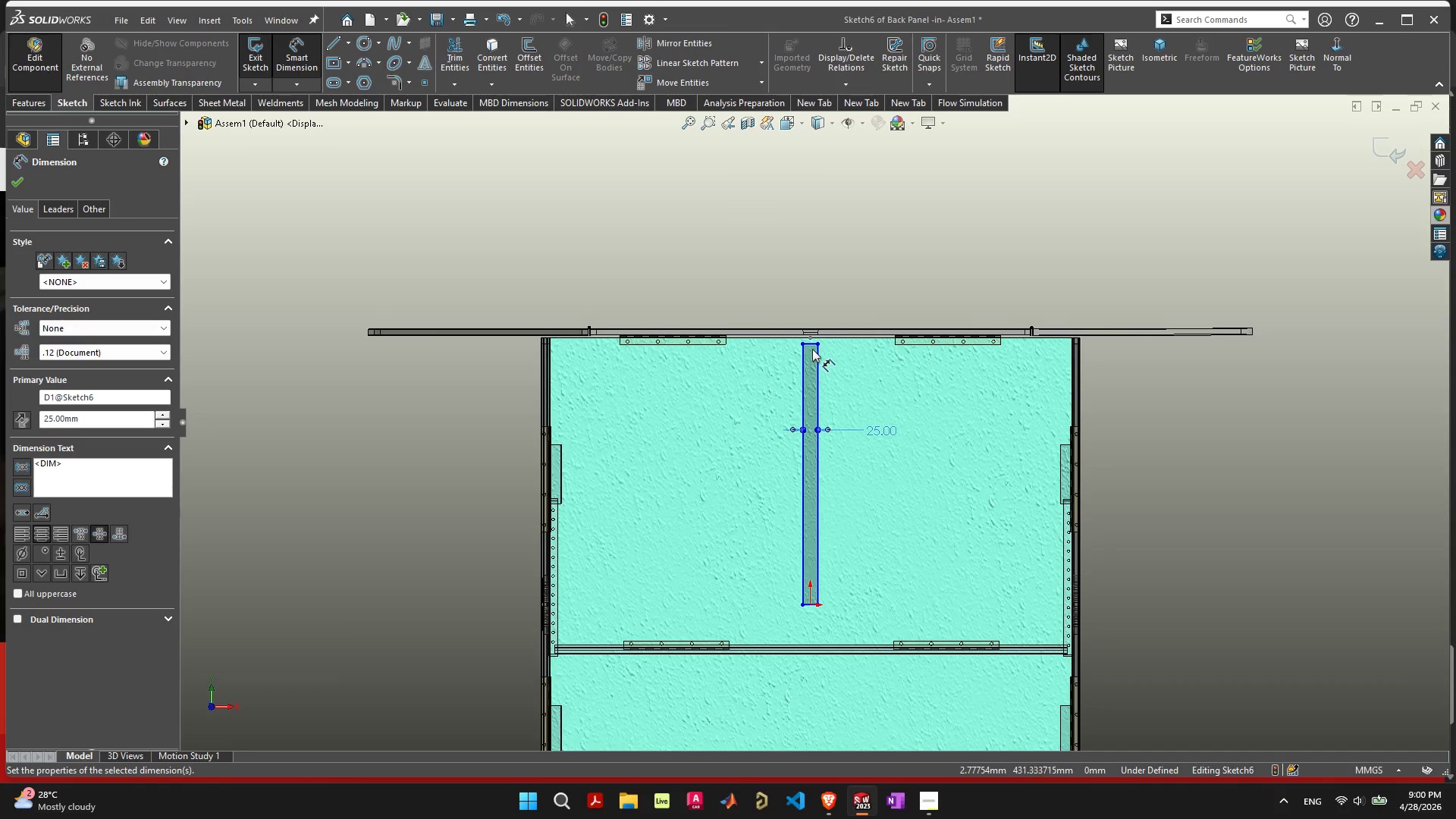 
left_click([812, 347])
 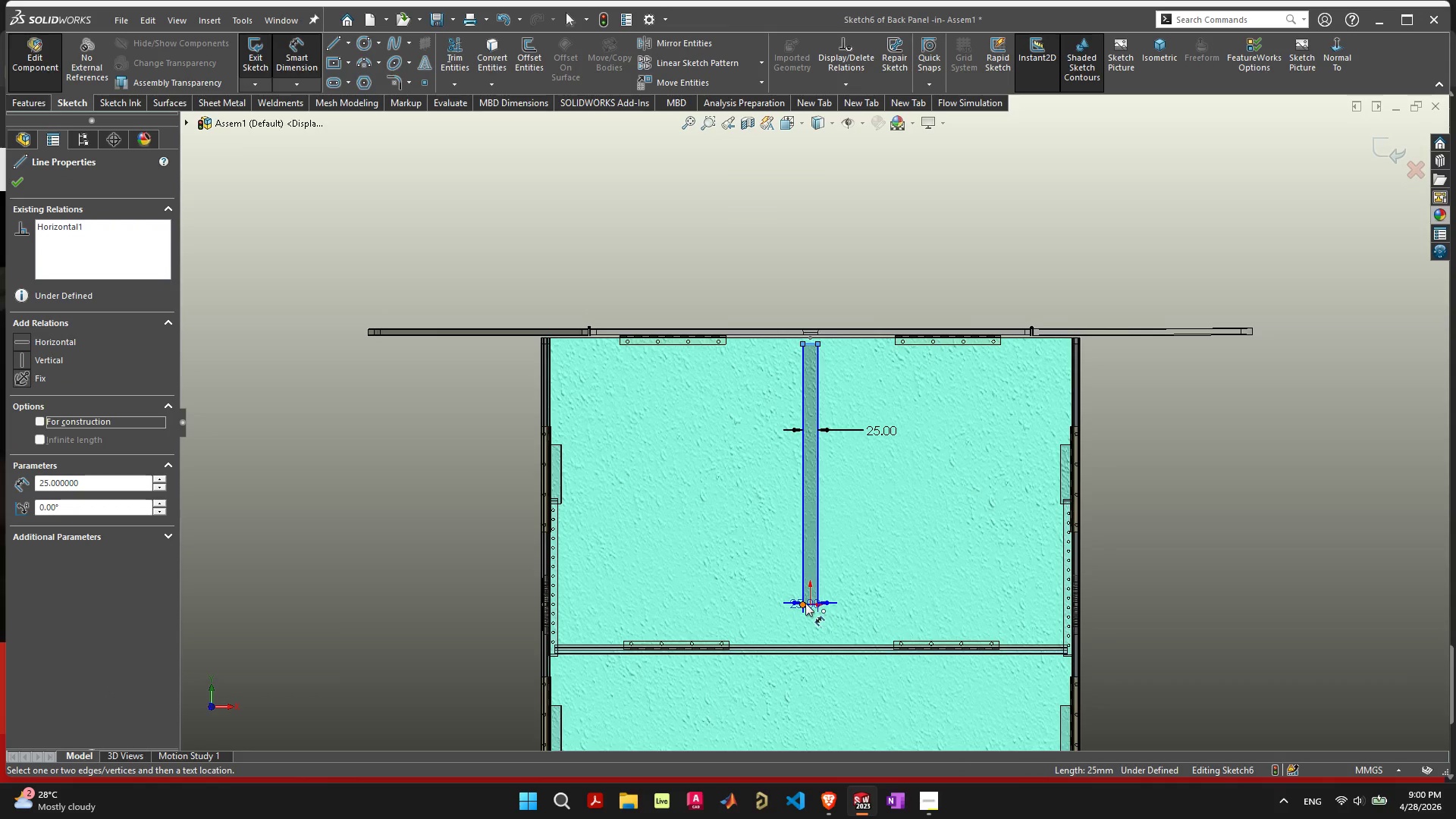 
left_click([808, 603])
 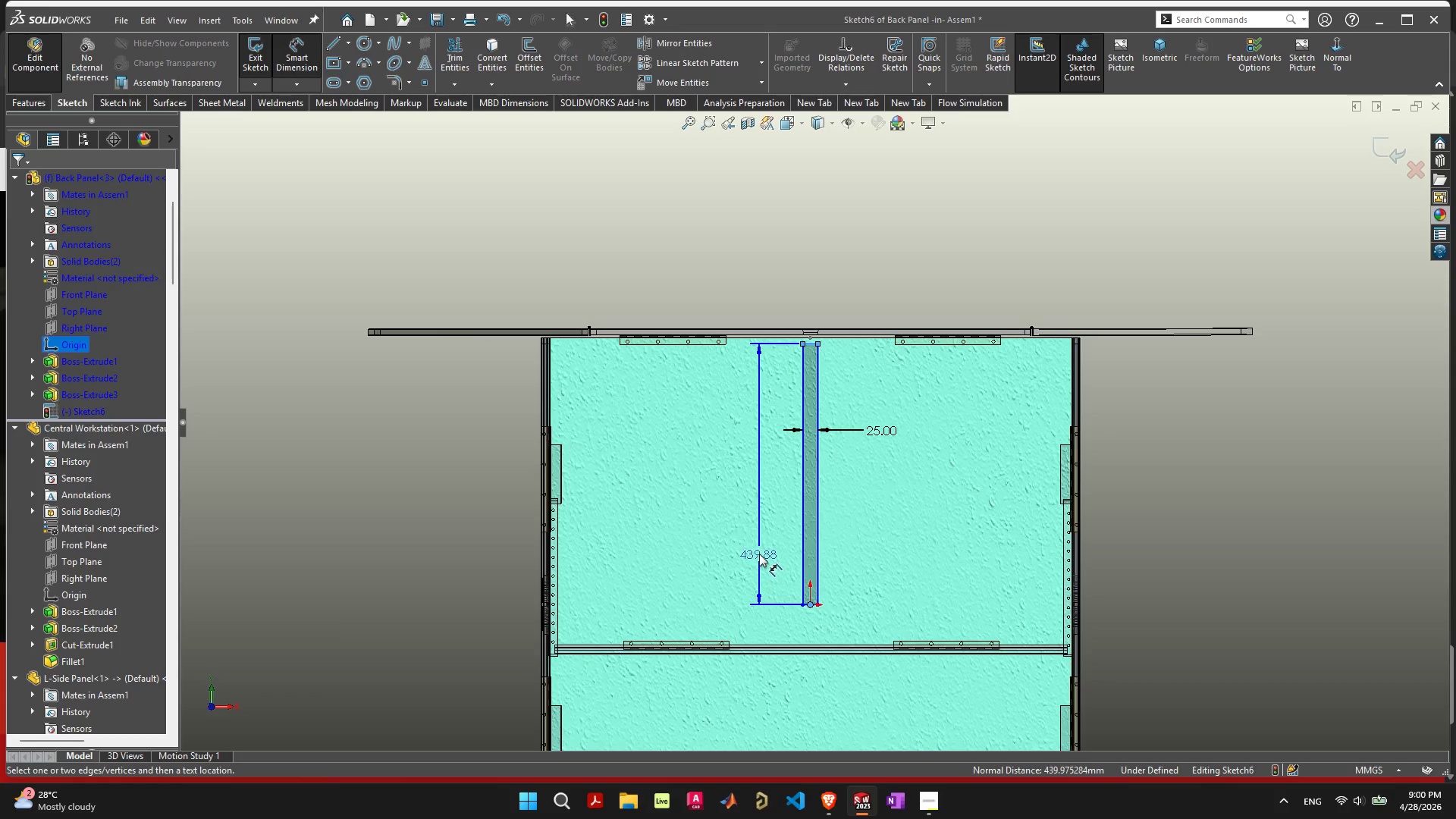 
left_click([759, 551])
 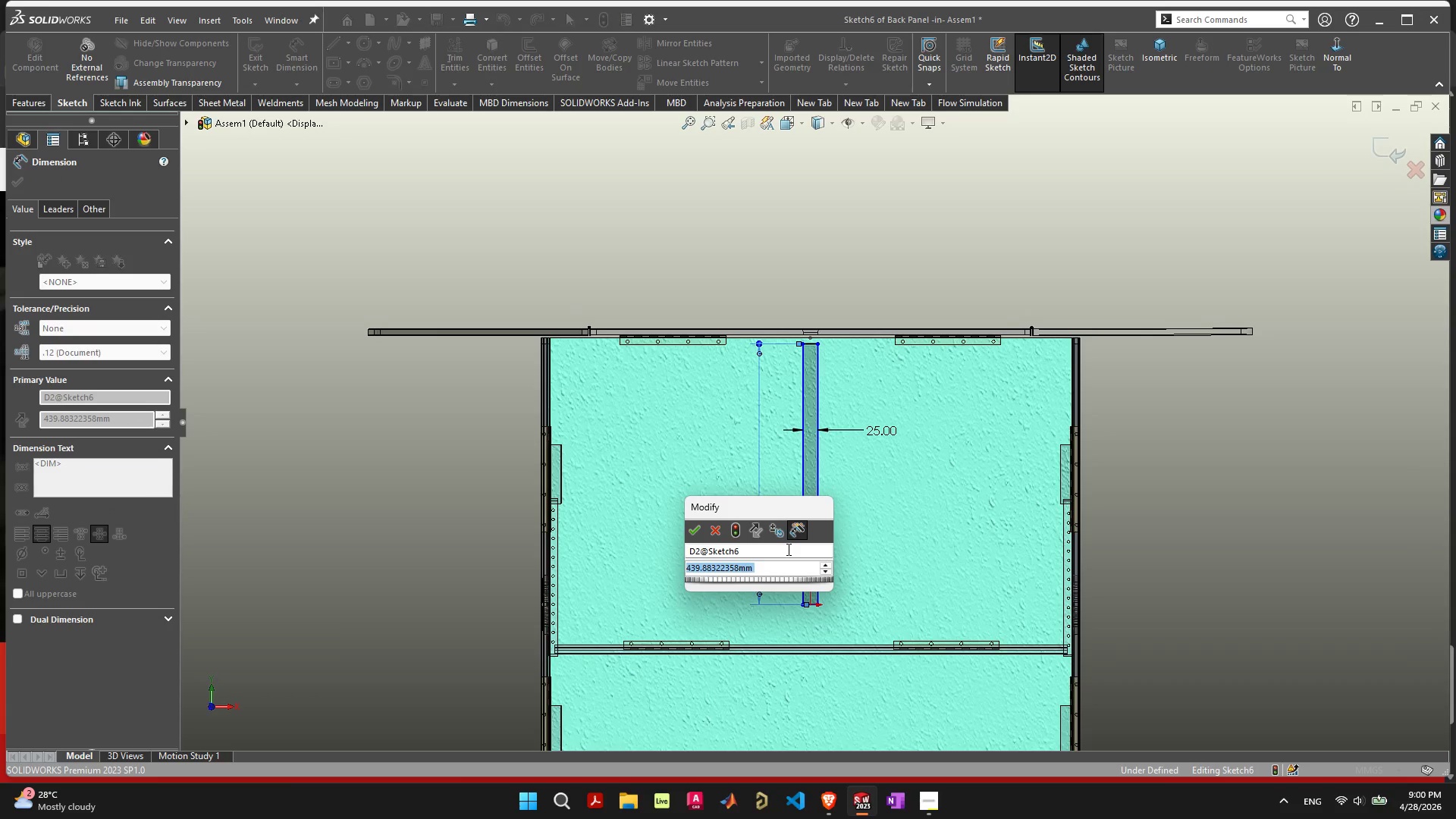 
key(Escape)
 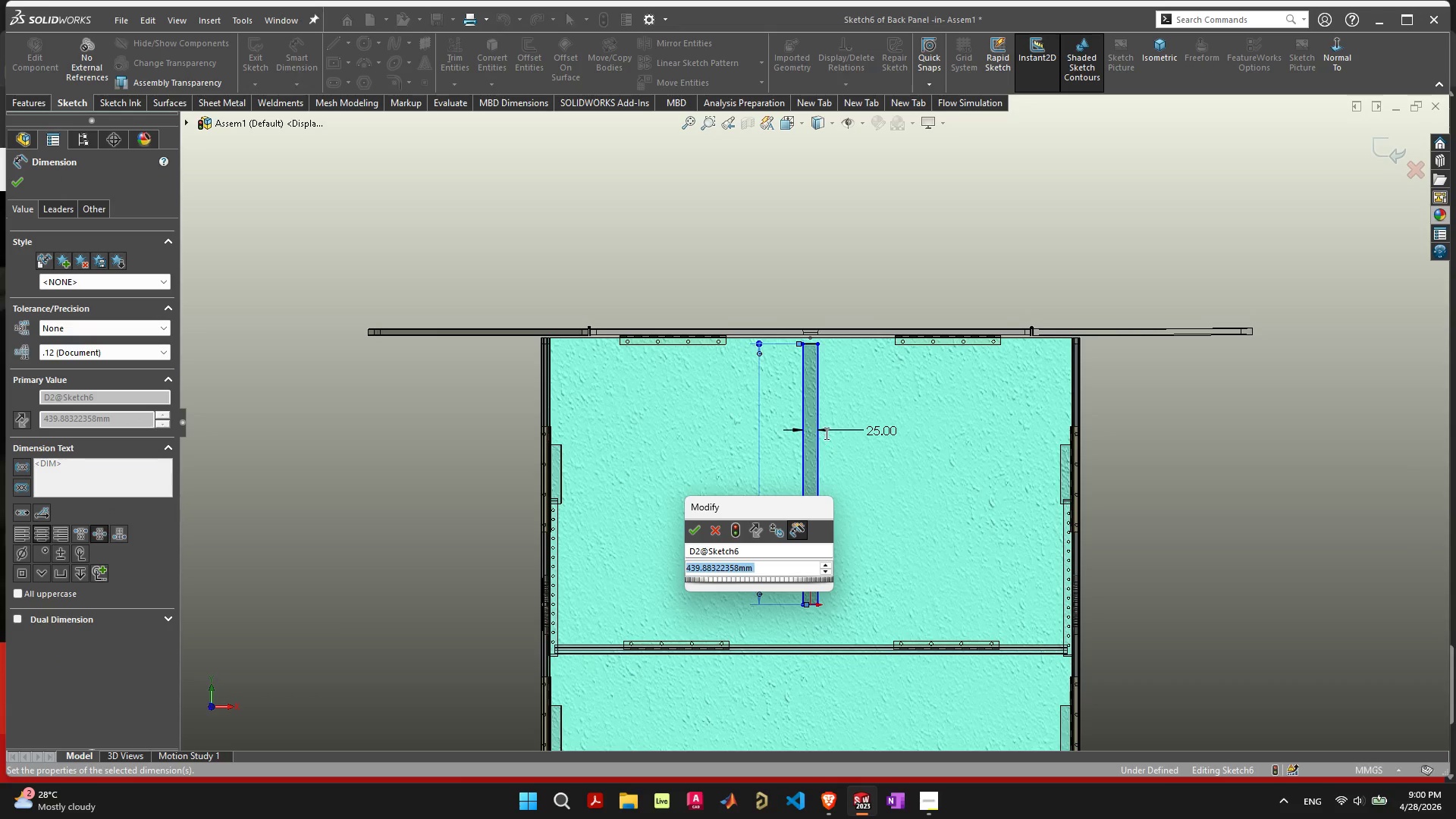 
hold_key(key=Escape, duration=8.83)
 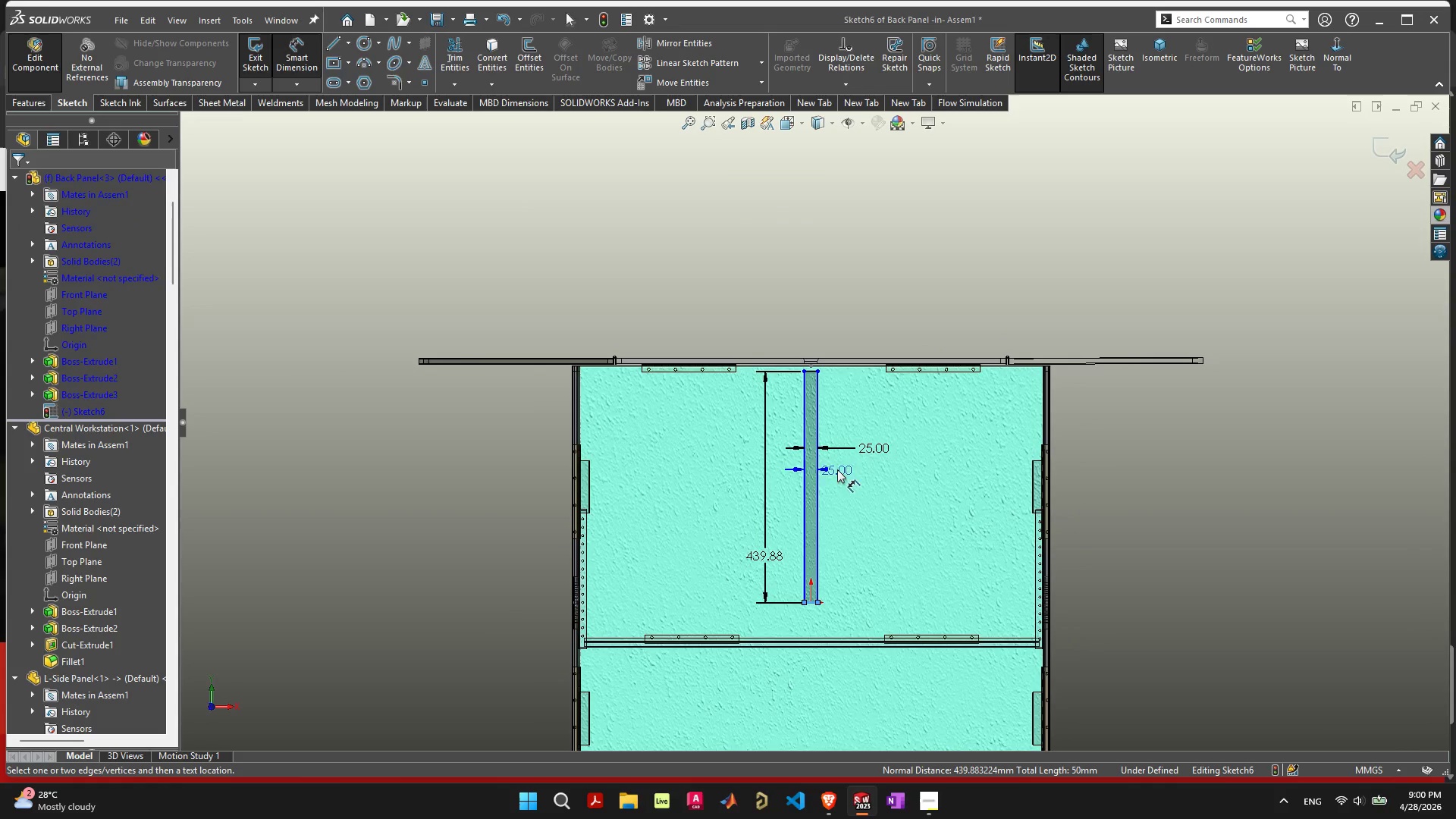 
scroll: coordinate [804, 532], scroll_direction: up, amount: 5.0
 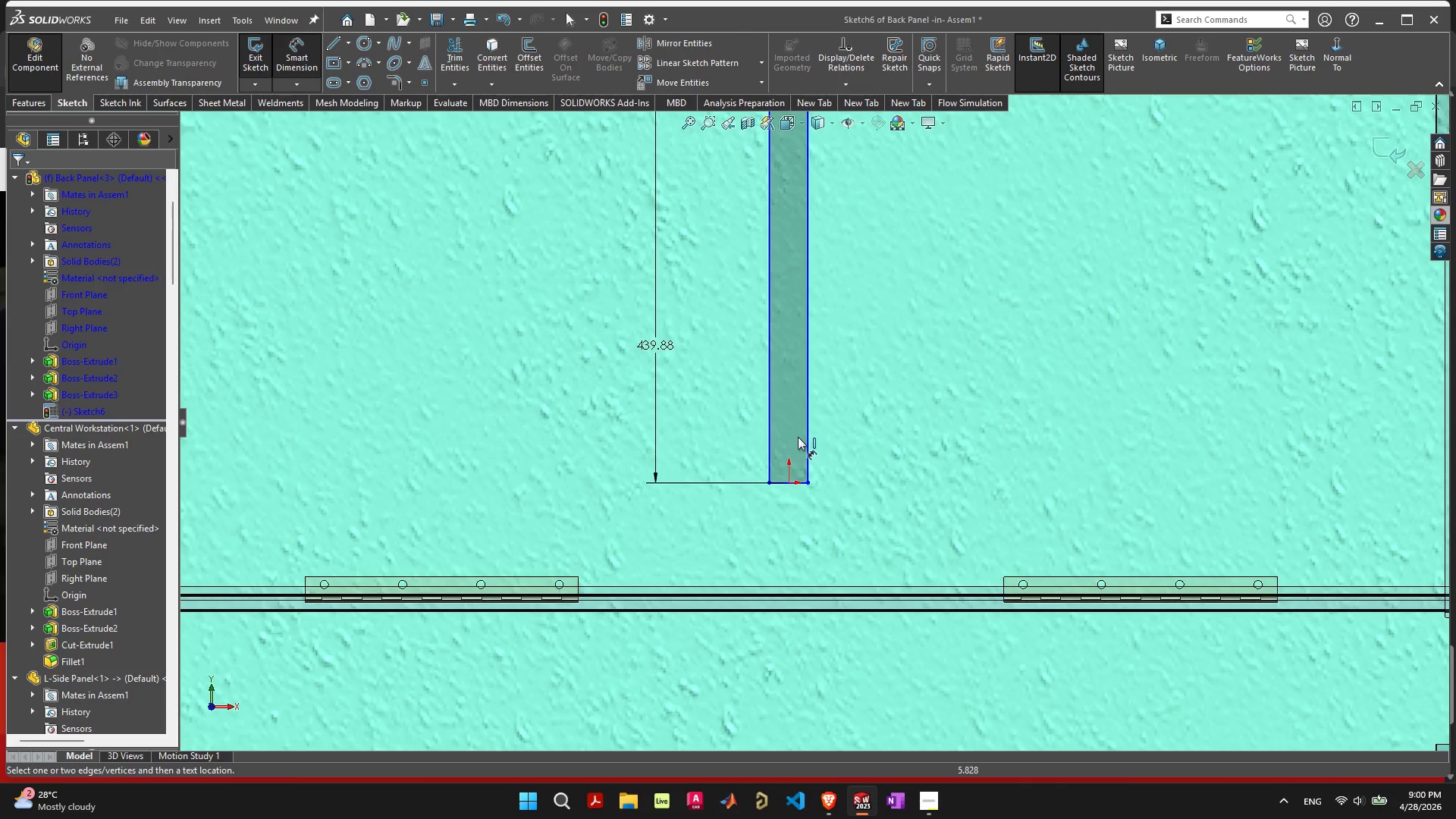 
left_click([779, 485])
 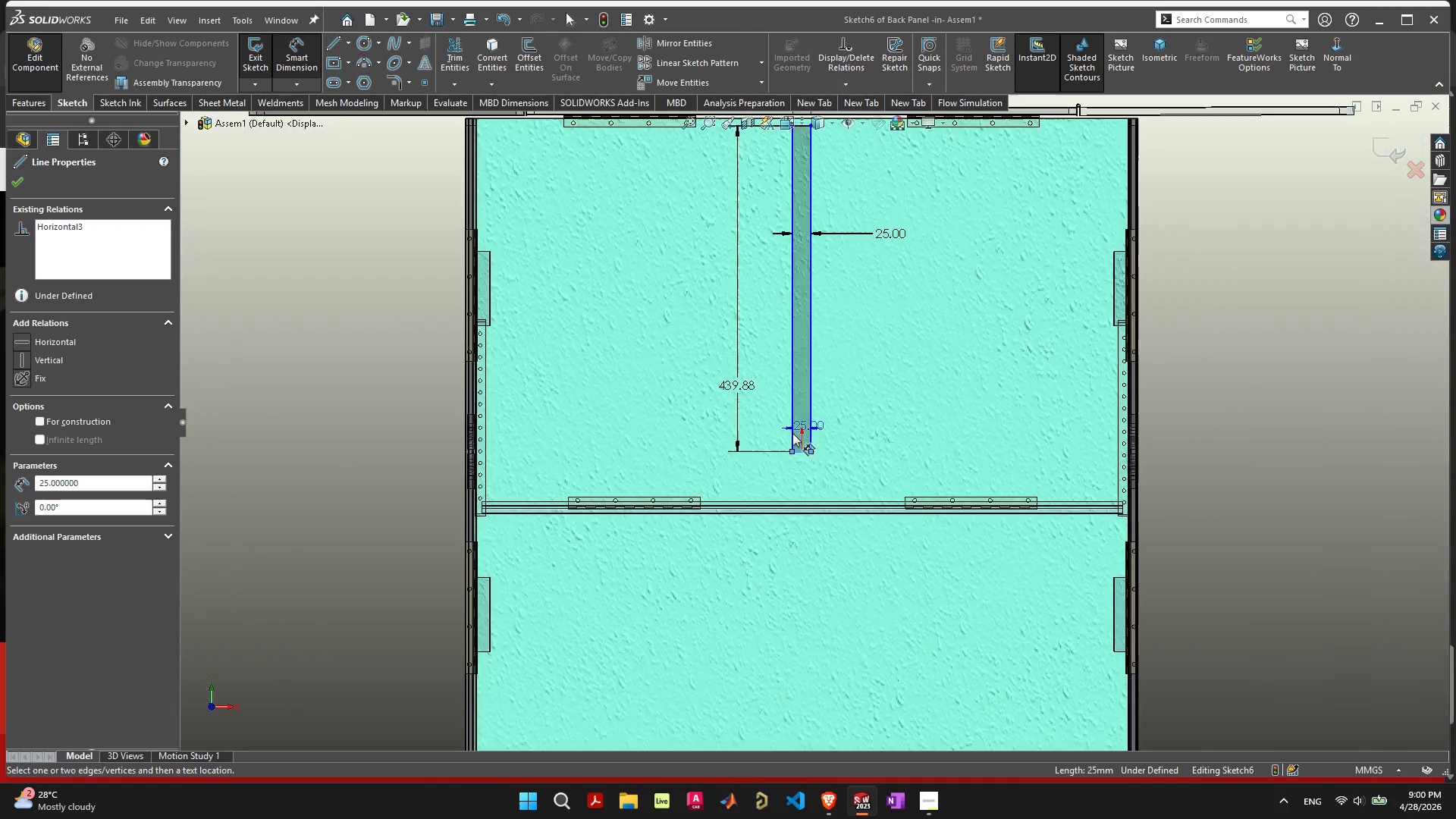 
scroll: coordinate [792, 432], scroll_direction: down, amount: 4.0
 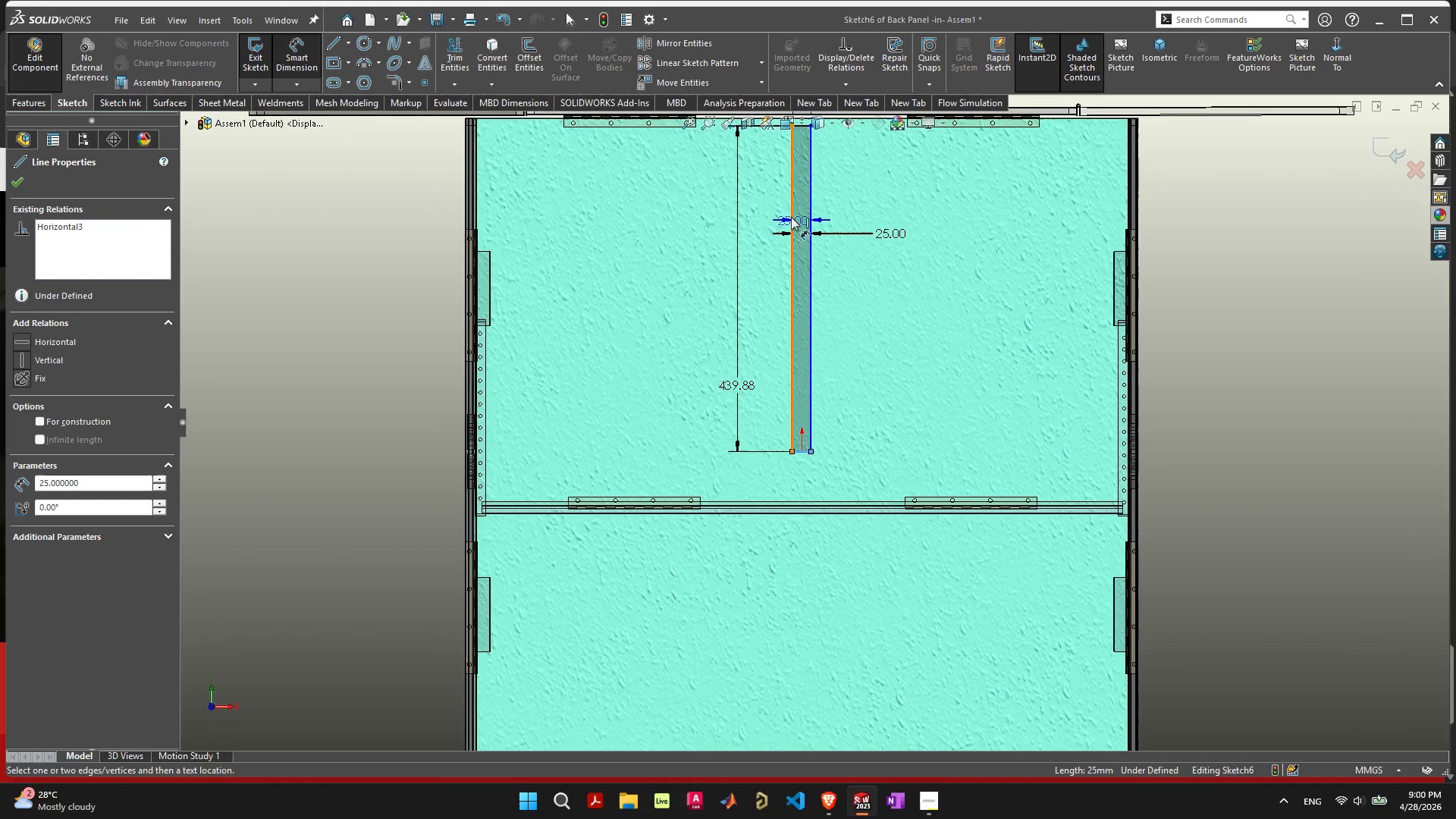 
scroll: coordinate [808, 184], scroll_direction: up, amount: 4.0
 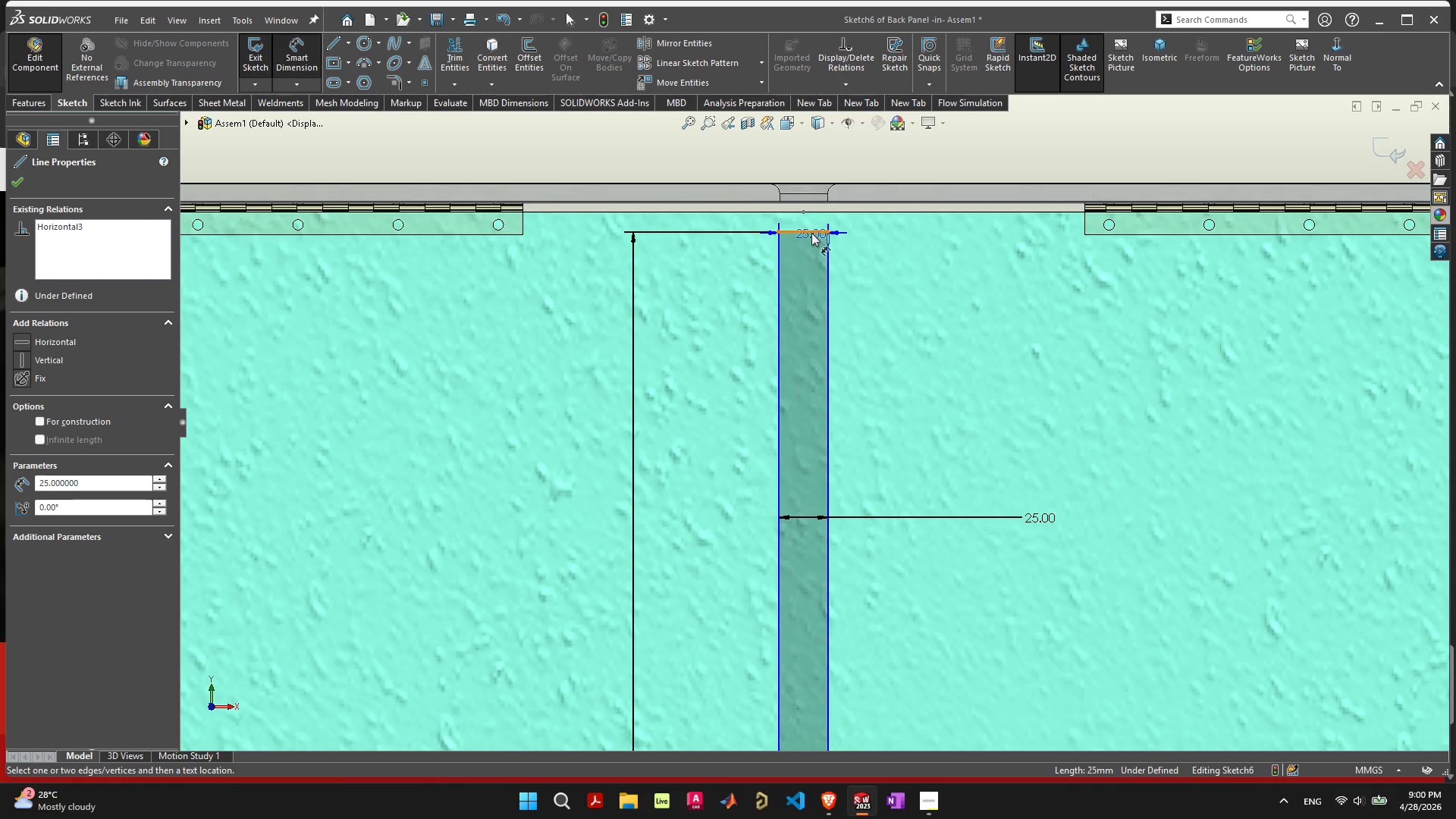 
left_click([811, 233])
 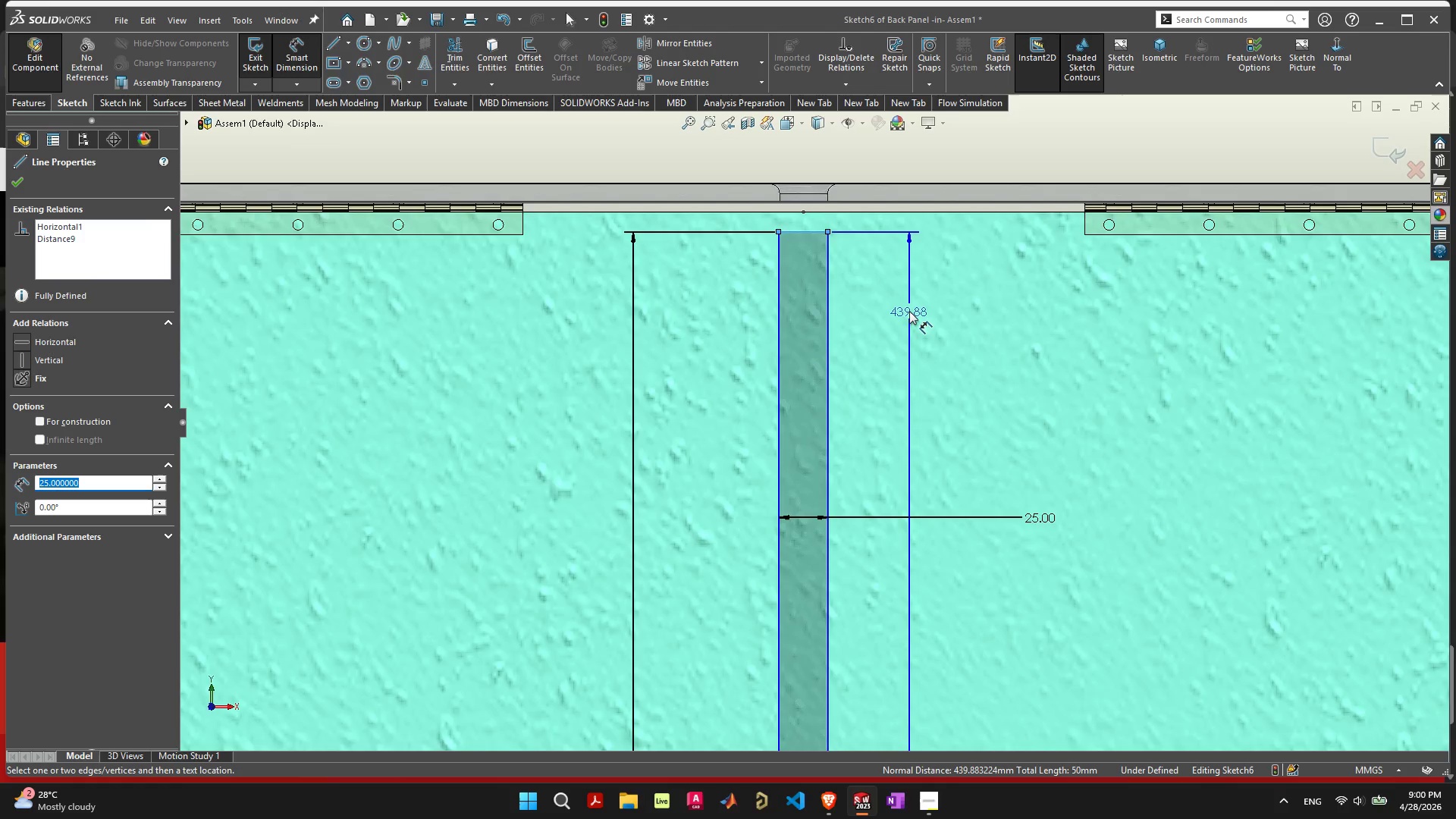 
scroll: coordinate [909, 322], scroll_direction: down, amount: 6.0
 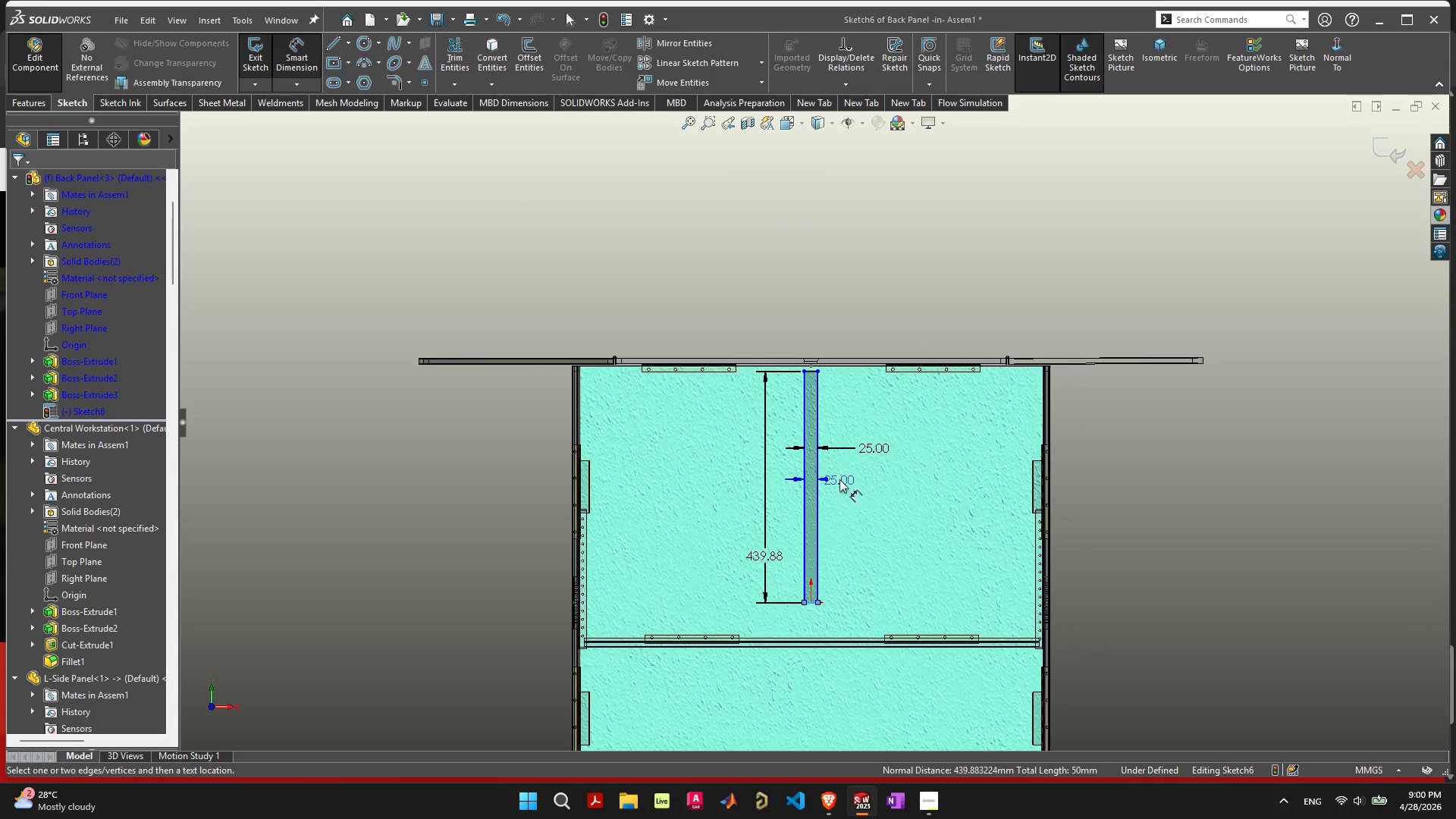 
key(Escape)
 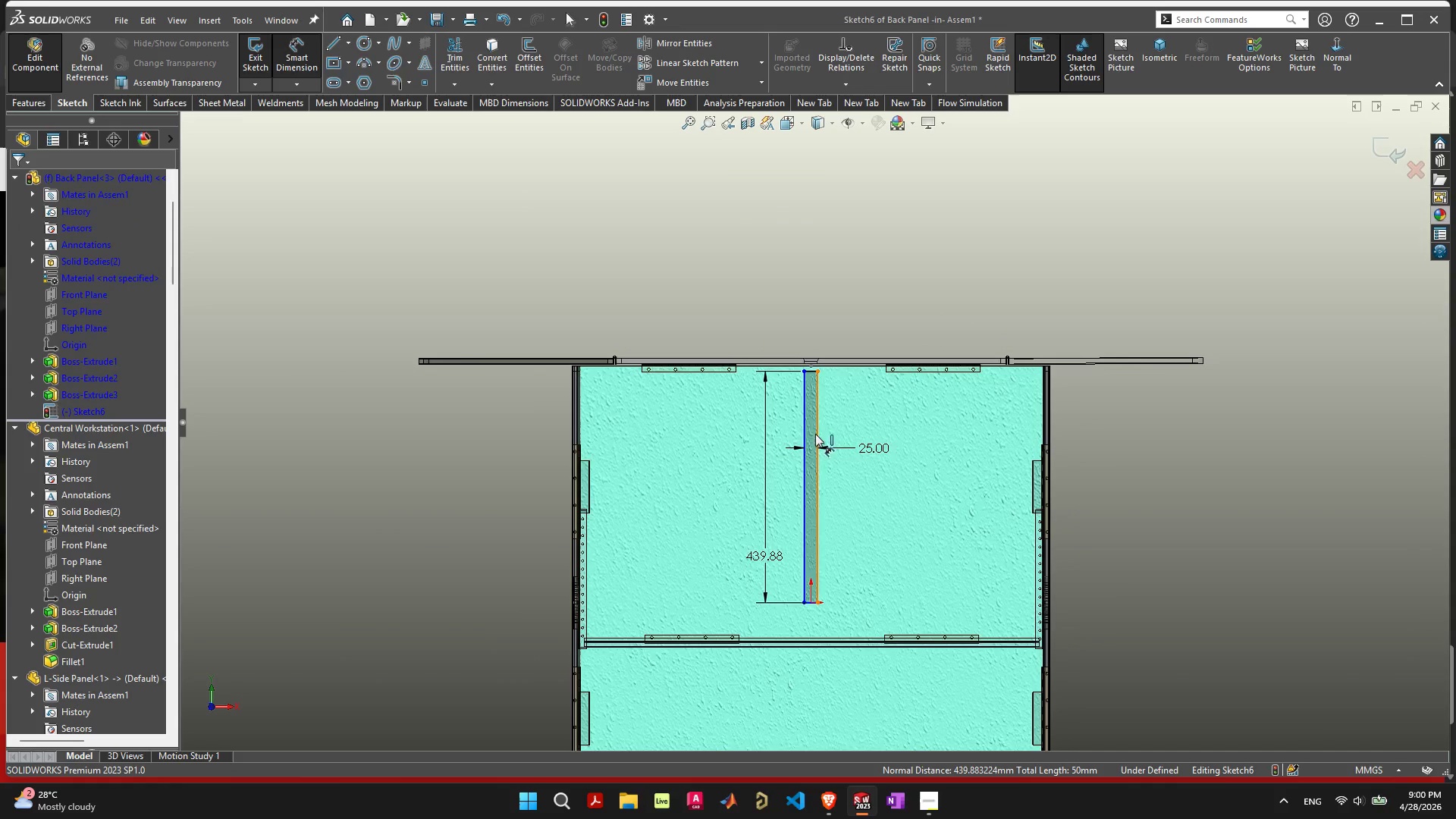 
wait(10.73)
 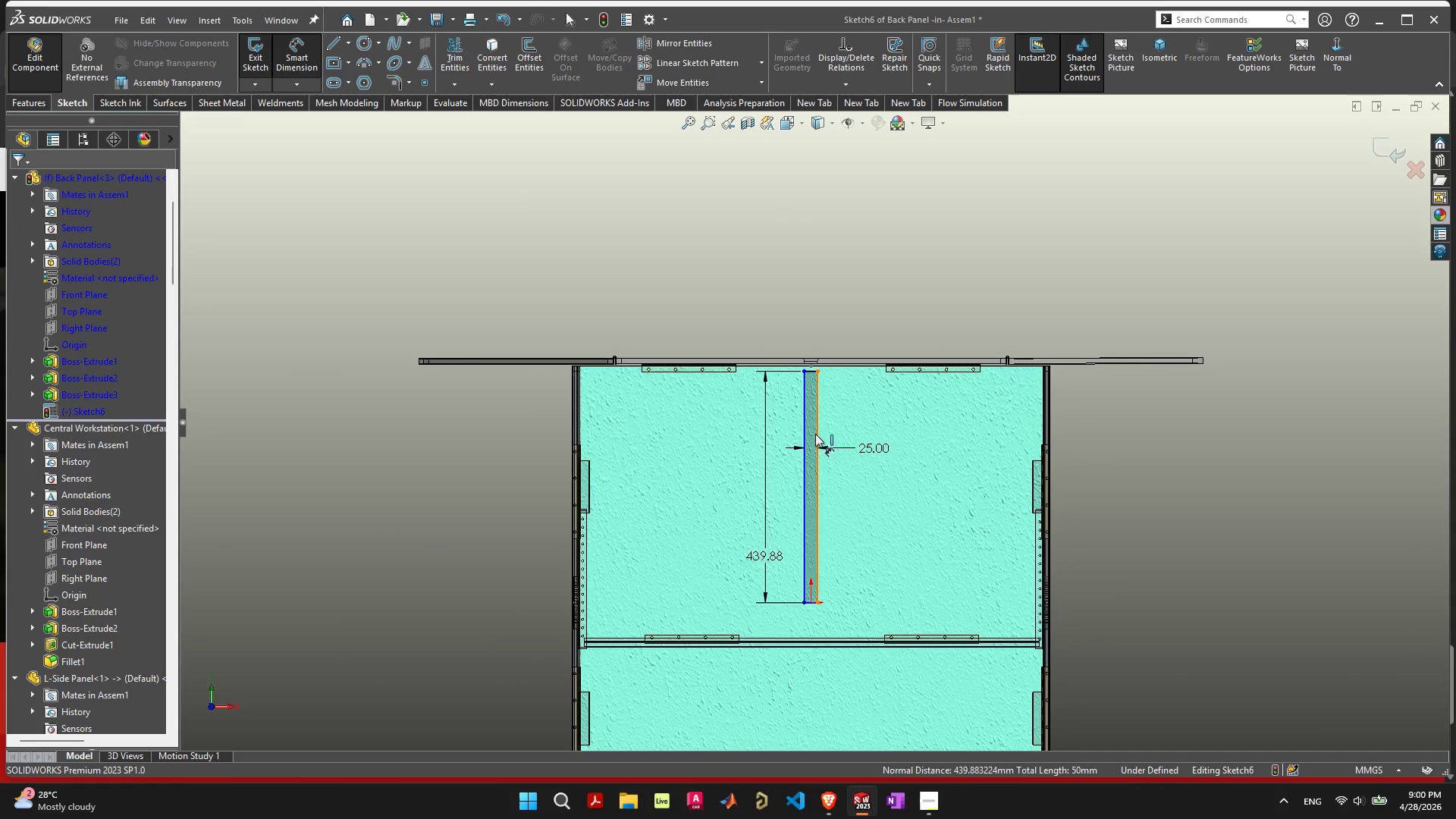 
scroll: coordinate [817, 587], scroll_direction: up, amount: 4.0
 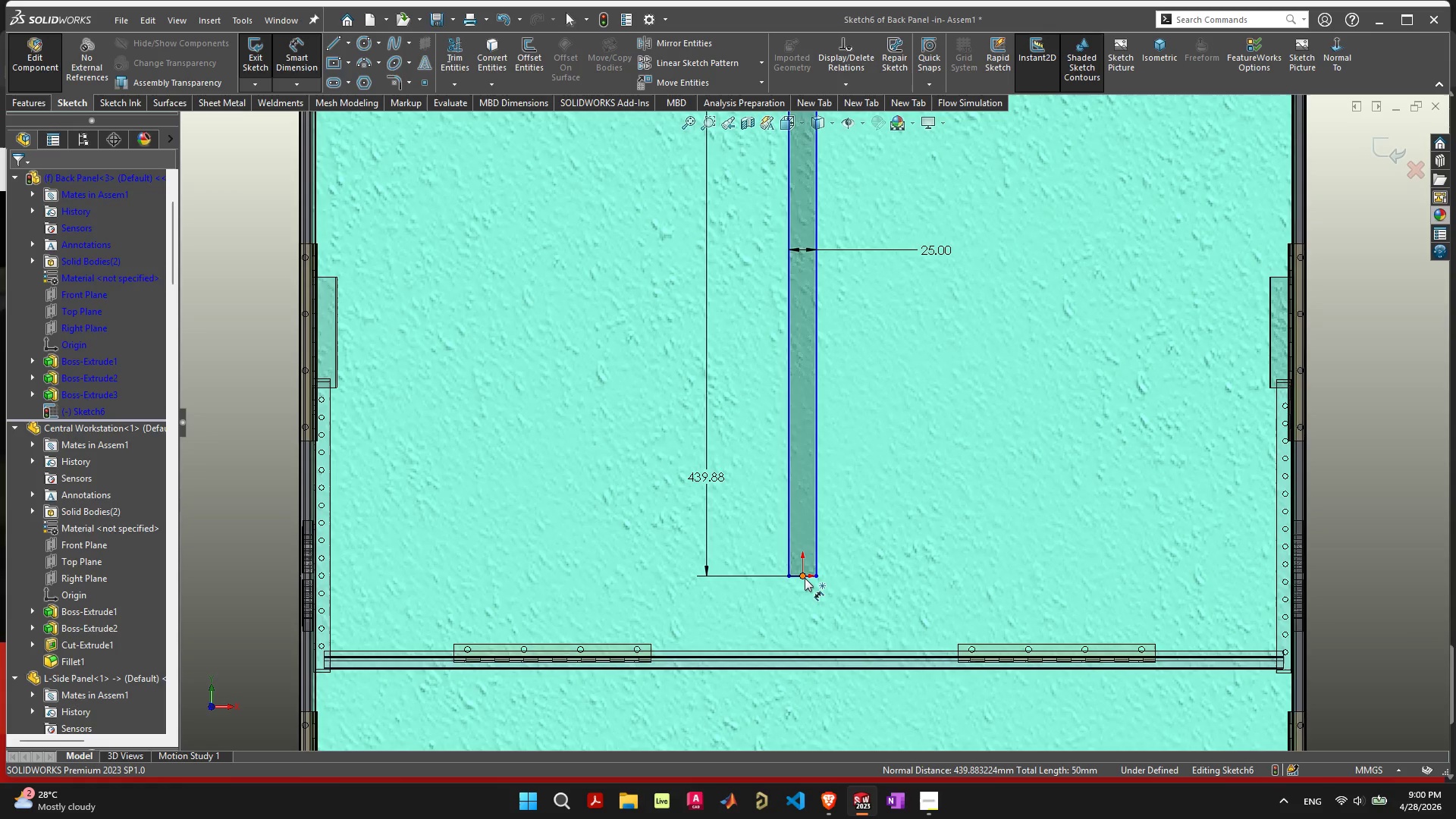 
left_click([795, 576])
 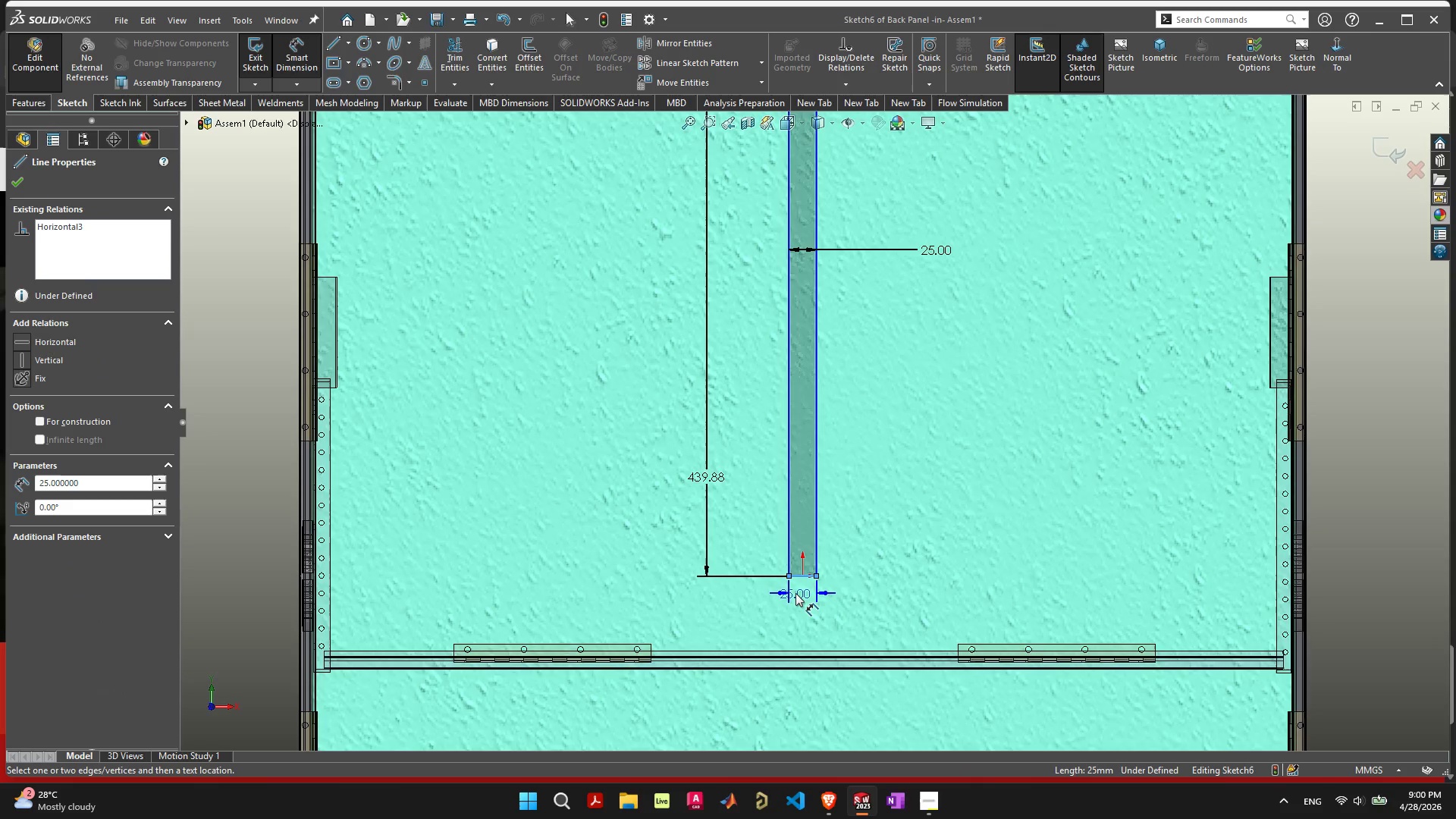 
left_click([795, 593])
 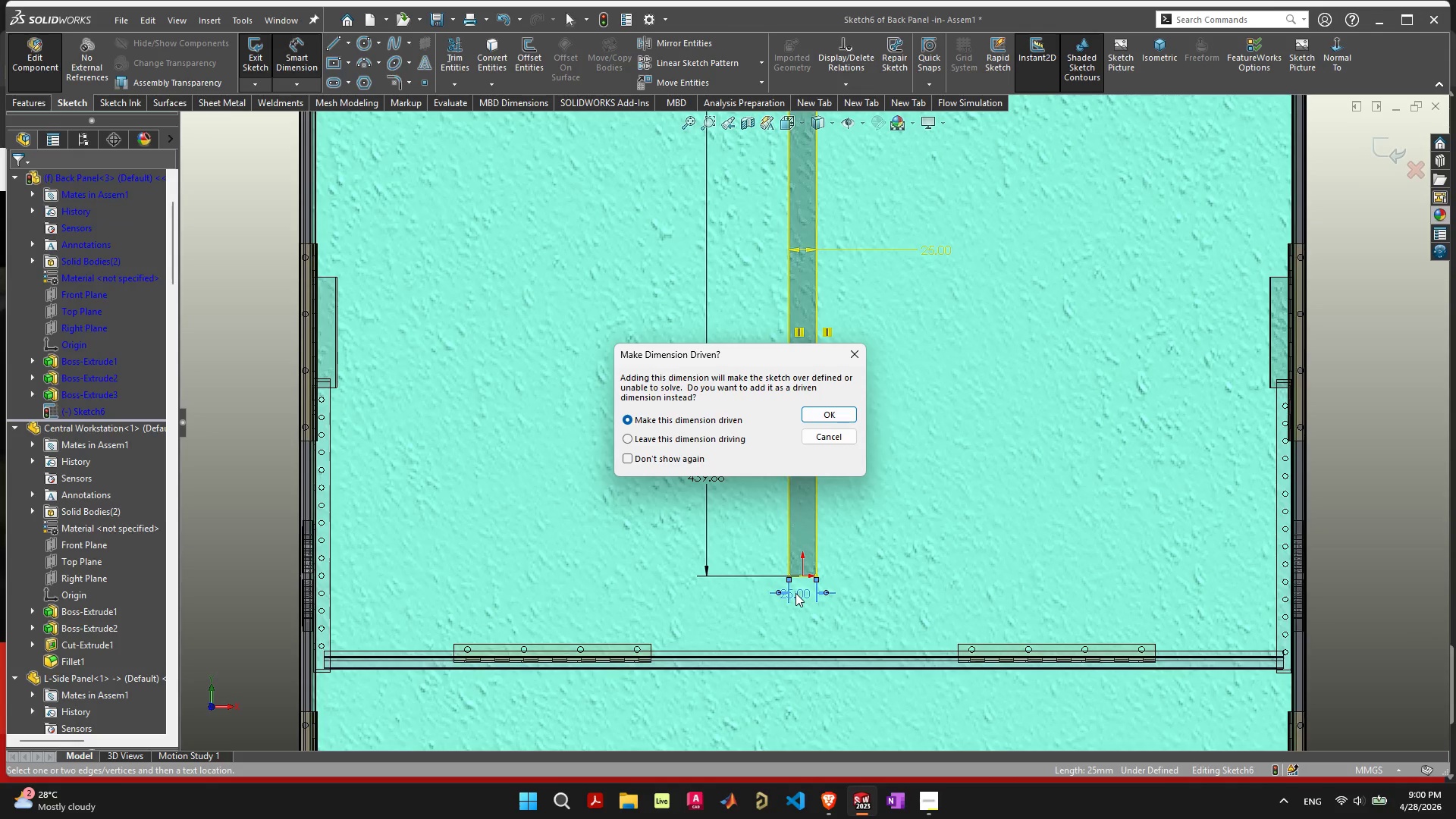 
key(Escape)
 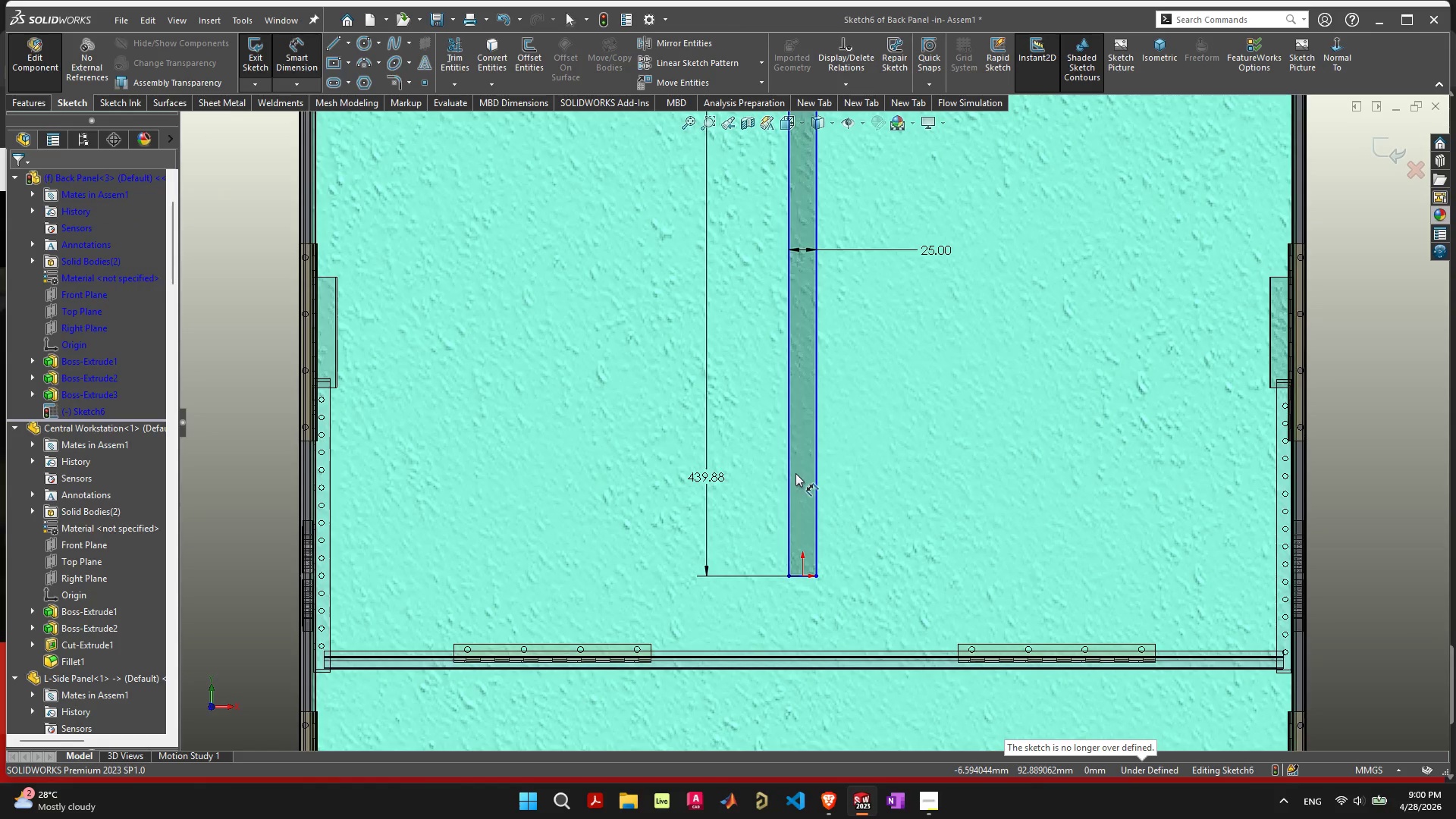 
scroll: coordinate [805, 477], scroll_direction: down, amount: 3.0